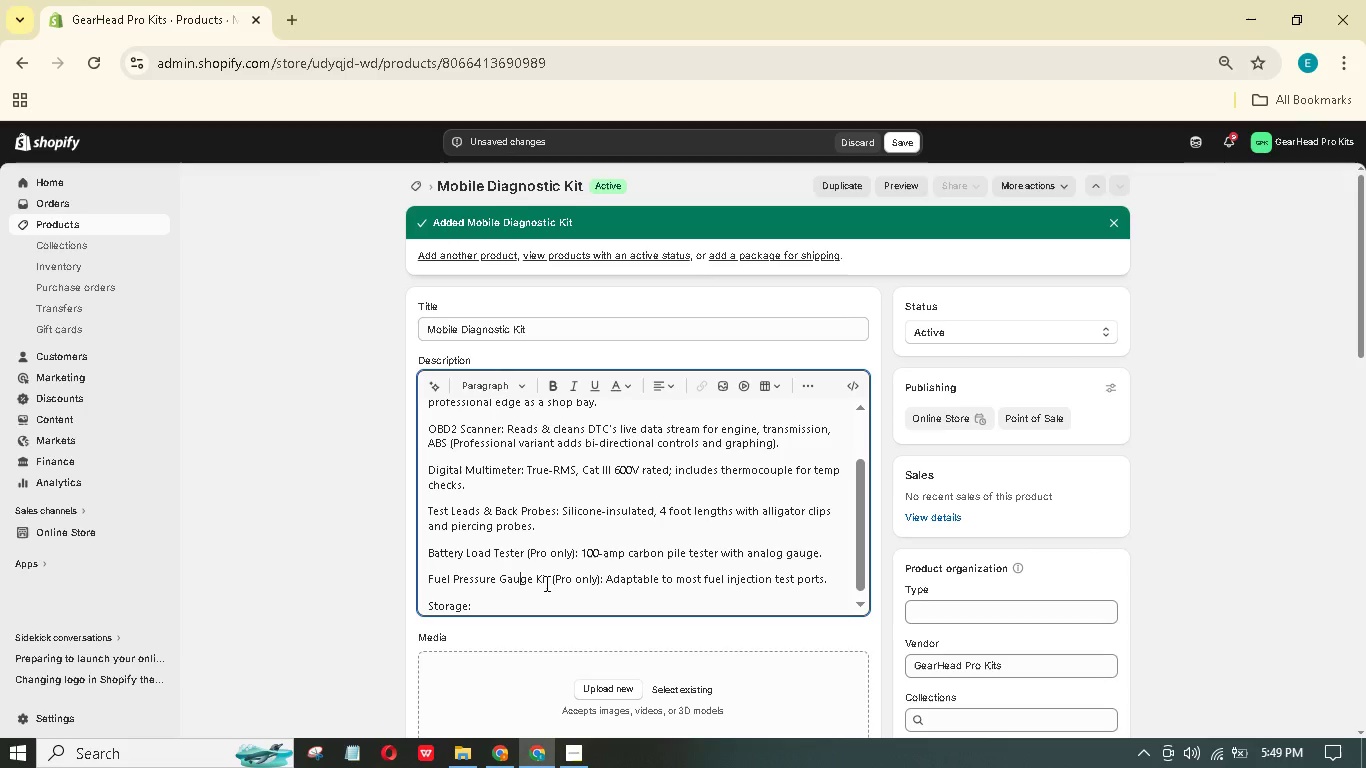 
wait(25.3)
 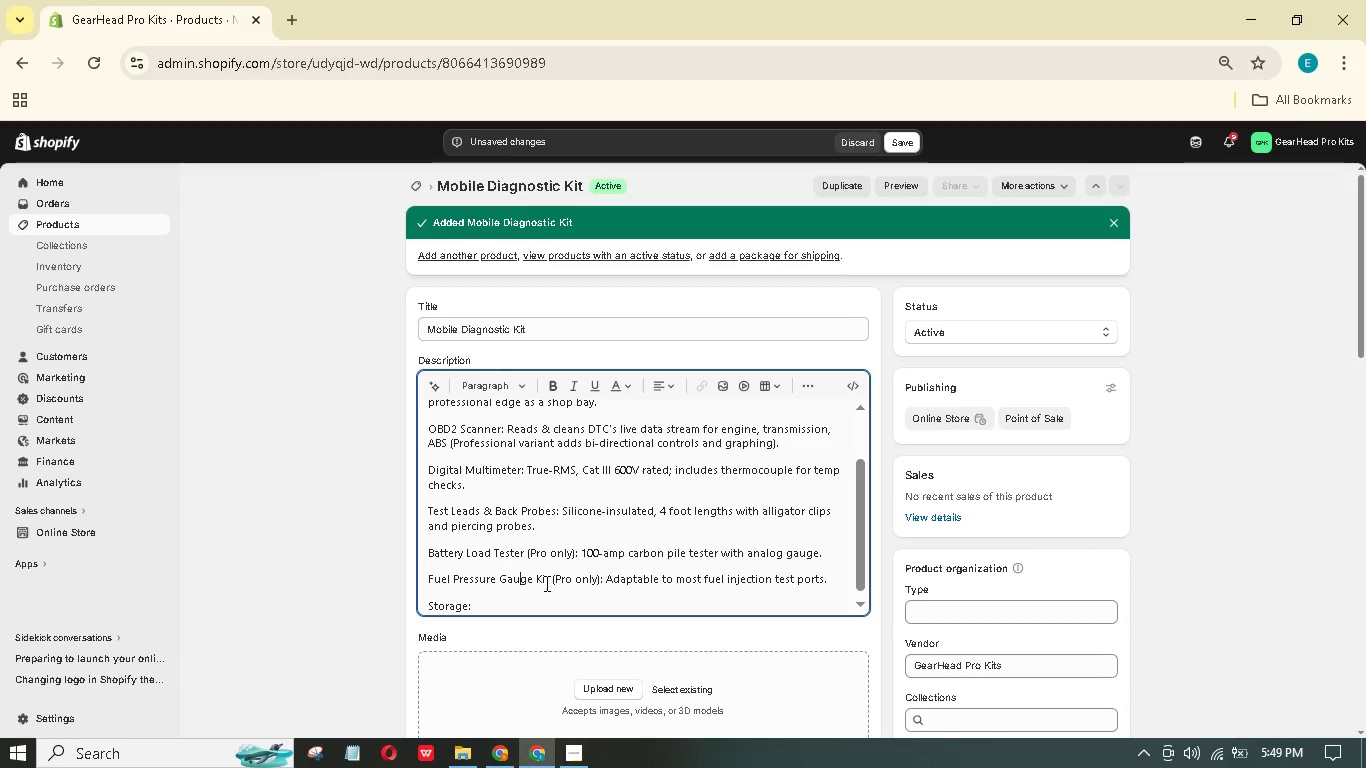 
type(Blow-molded case with labeled cutouts, dimentions 16"x12"x6", total eight)
 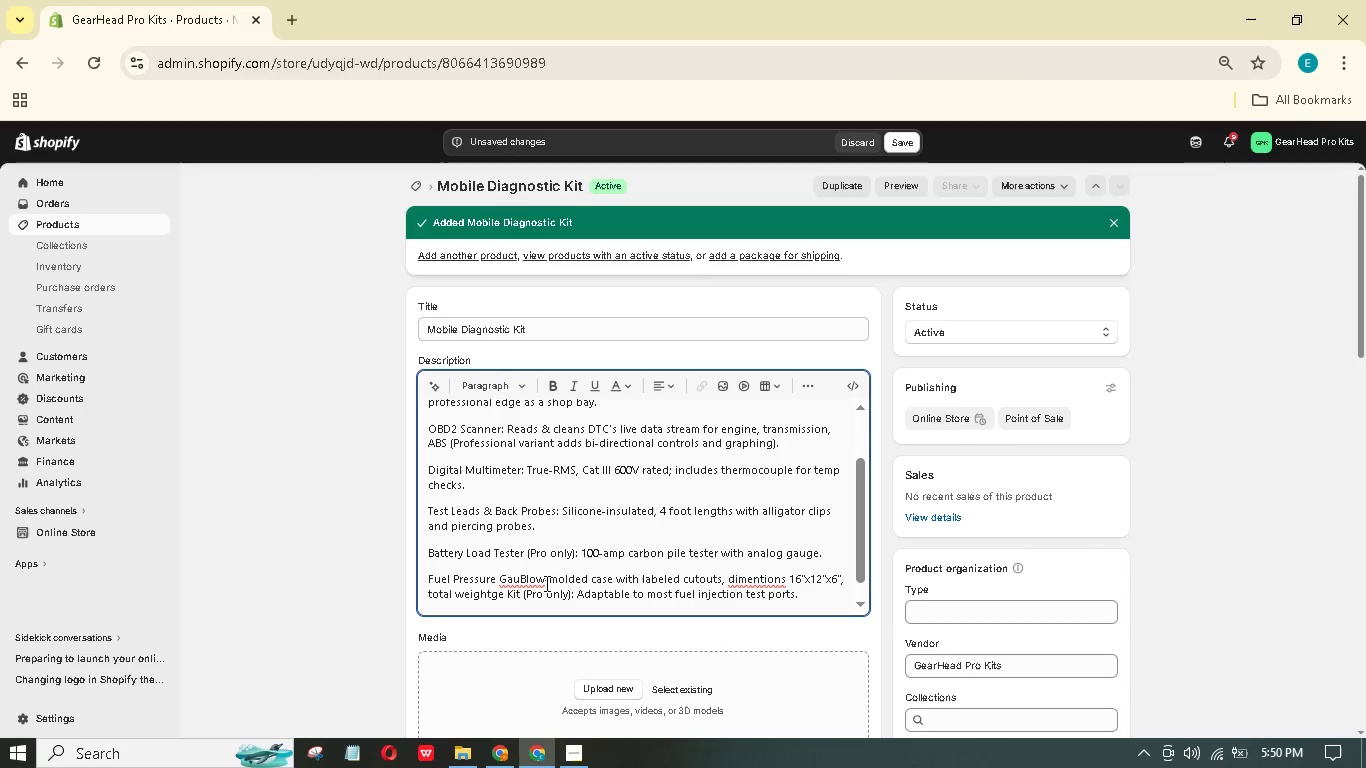 
type( 9 lbs (Standard) / 14 lbs (Professional))
 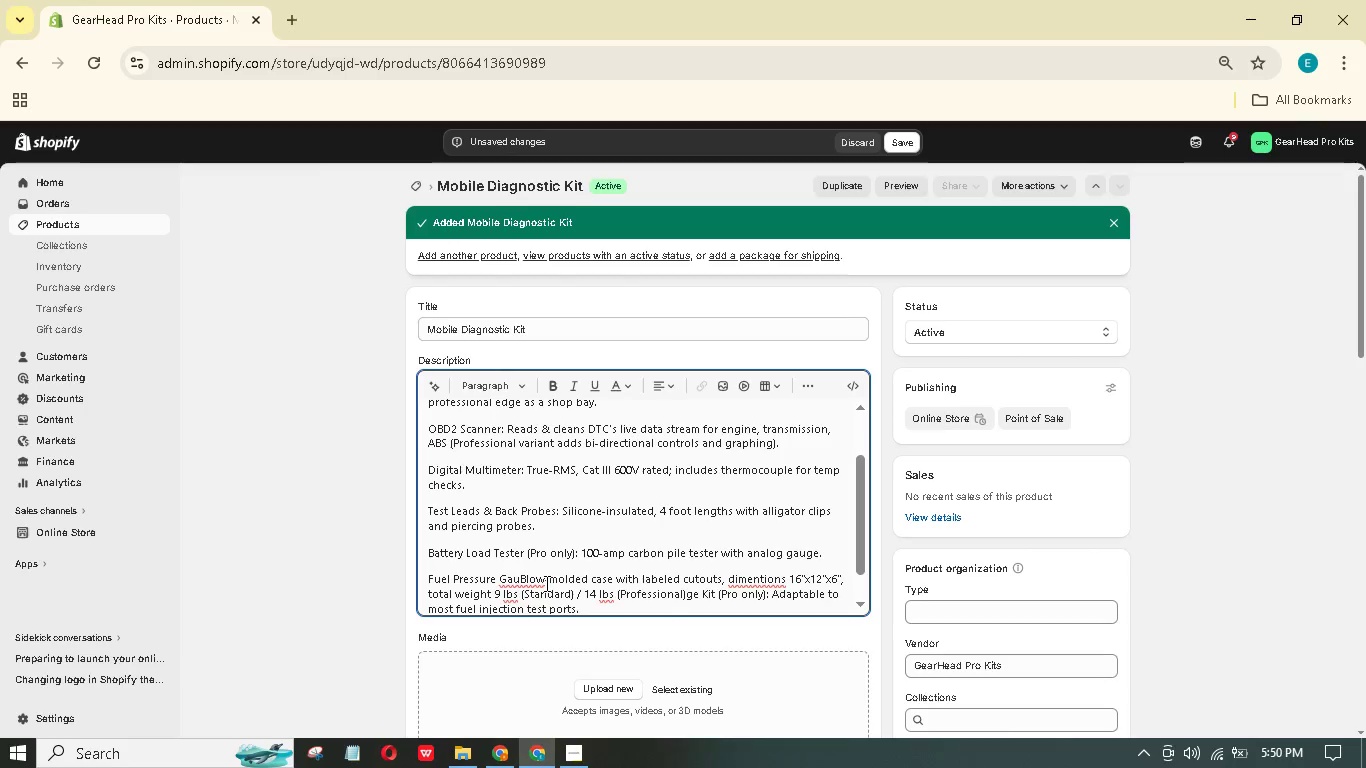 
wait(6.94)
 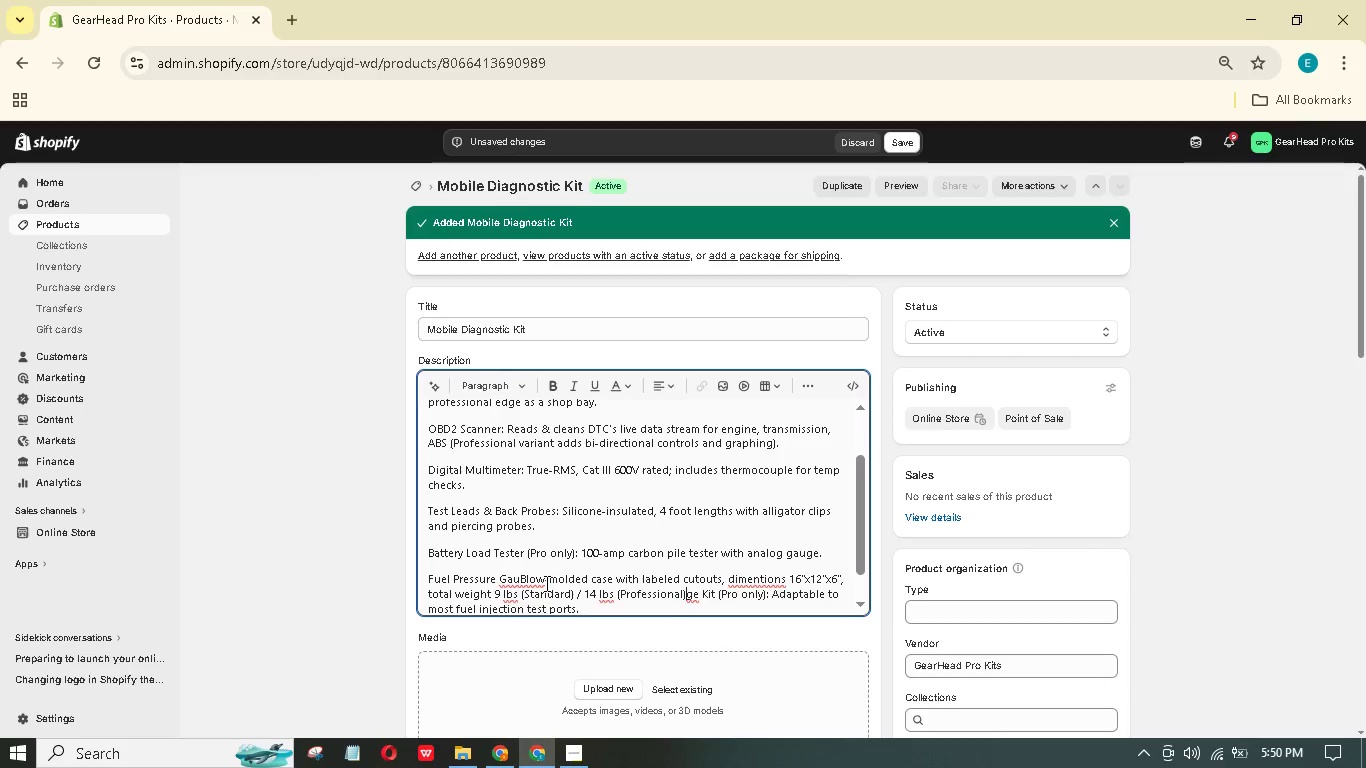 
left_click([519, 572])
 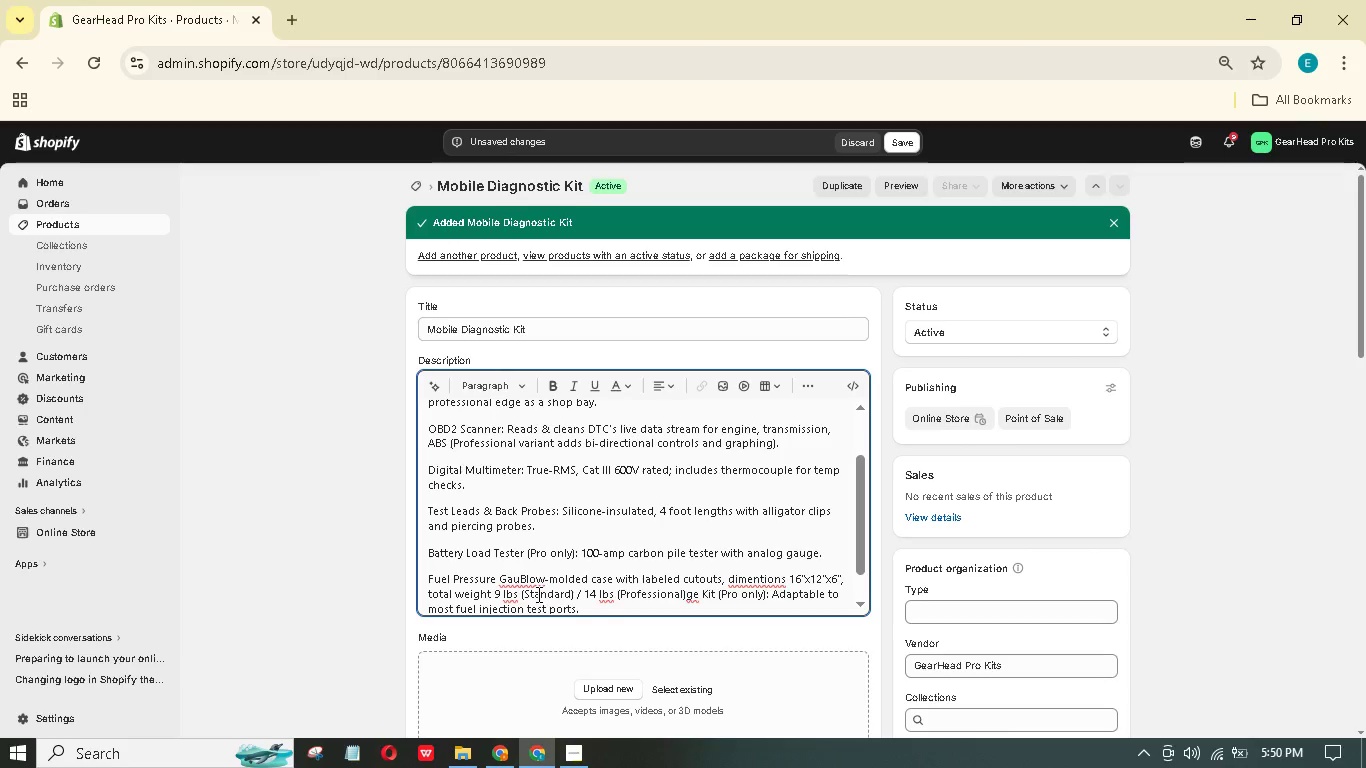 
wait(5.12)
 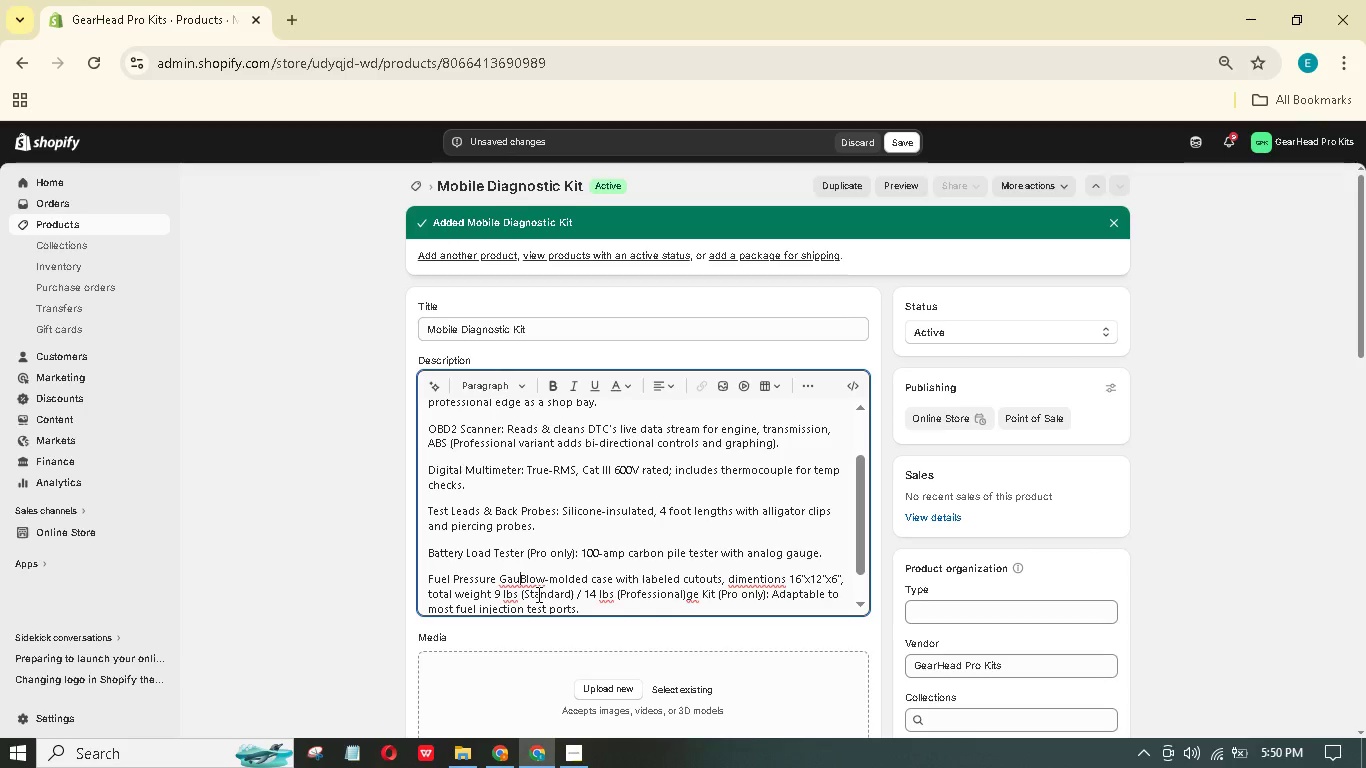 
type(ge )
 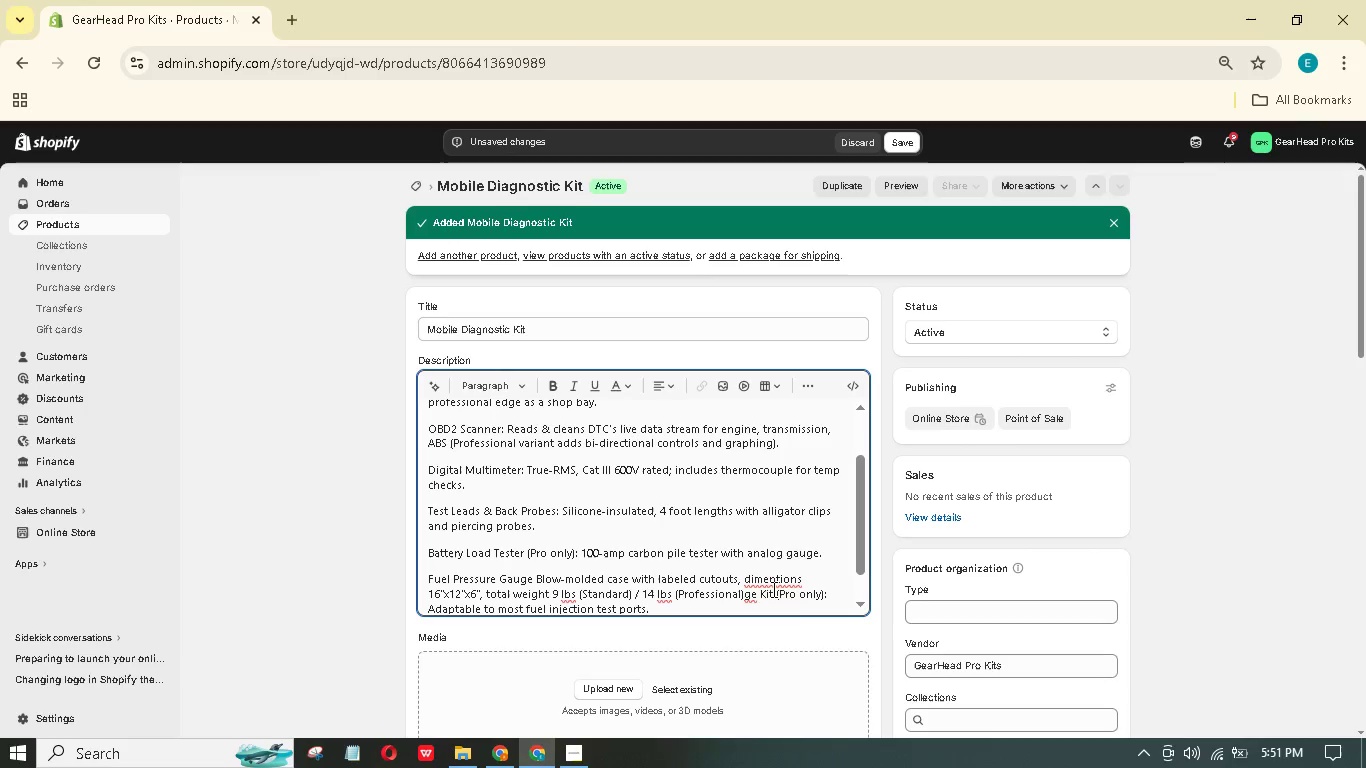 
wait(39.42)
 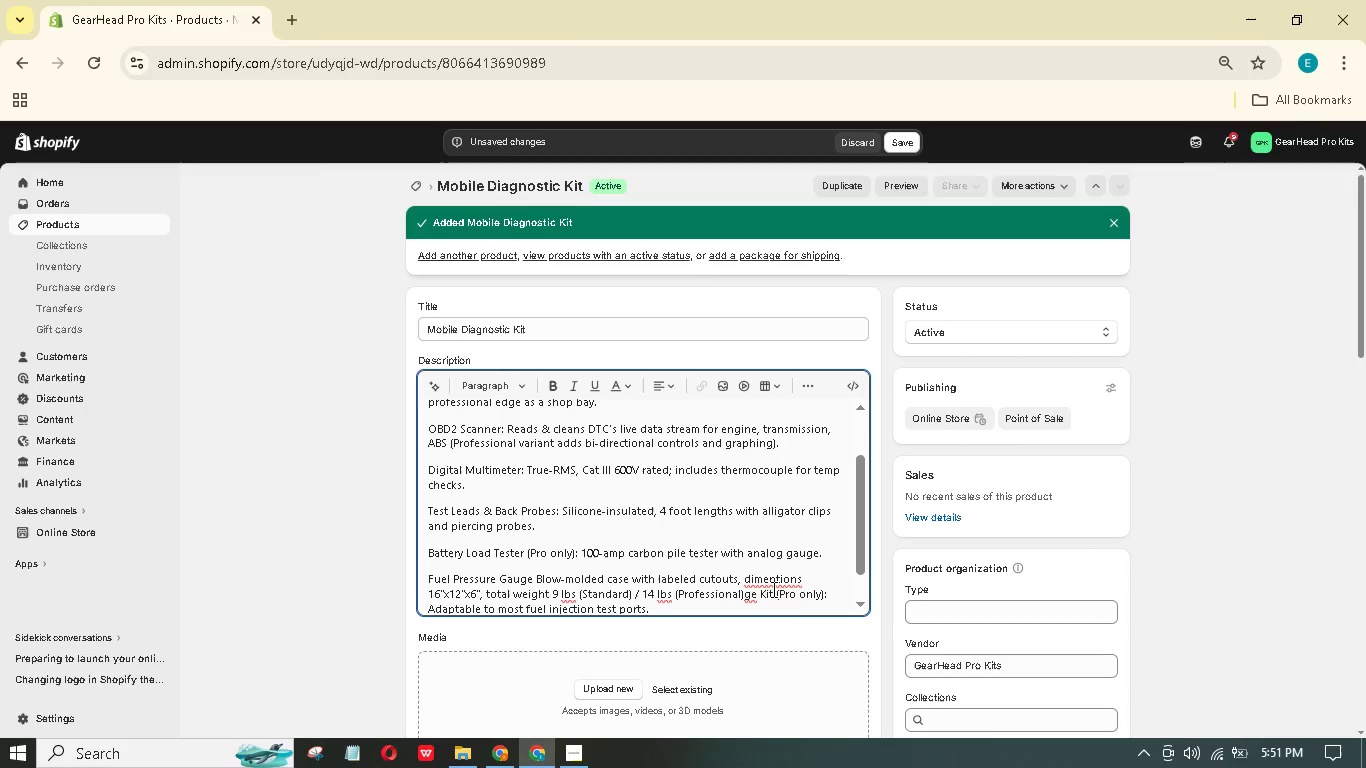 
key(Backspace)
 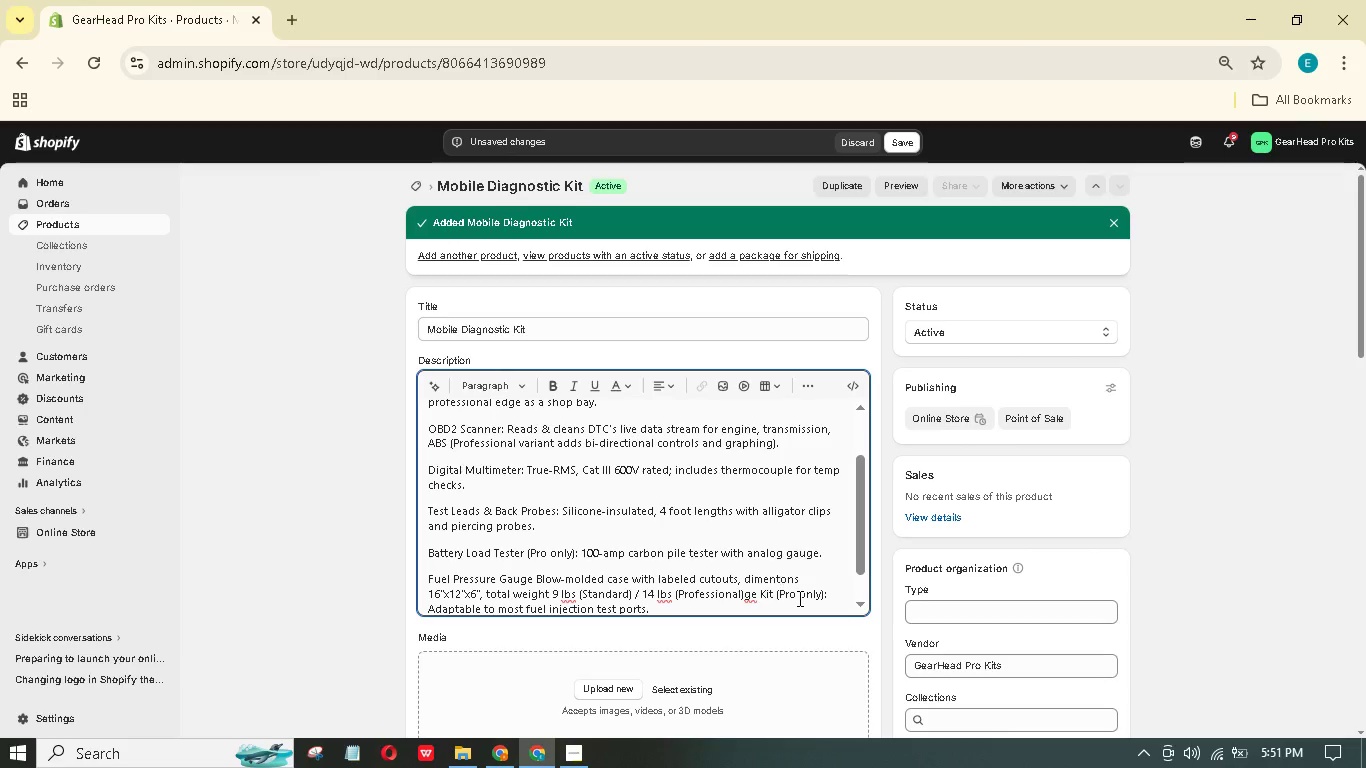 
key(S)
 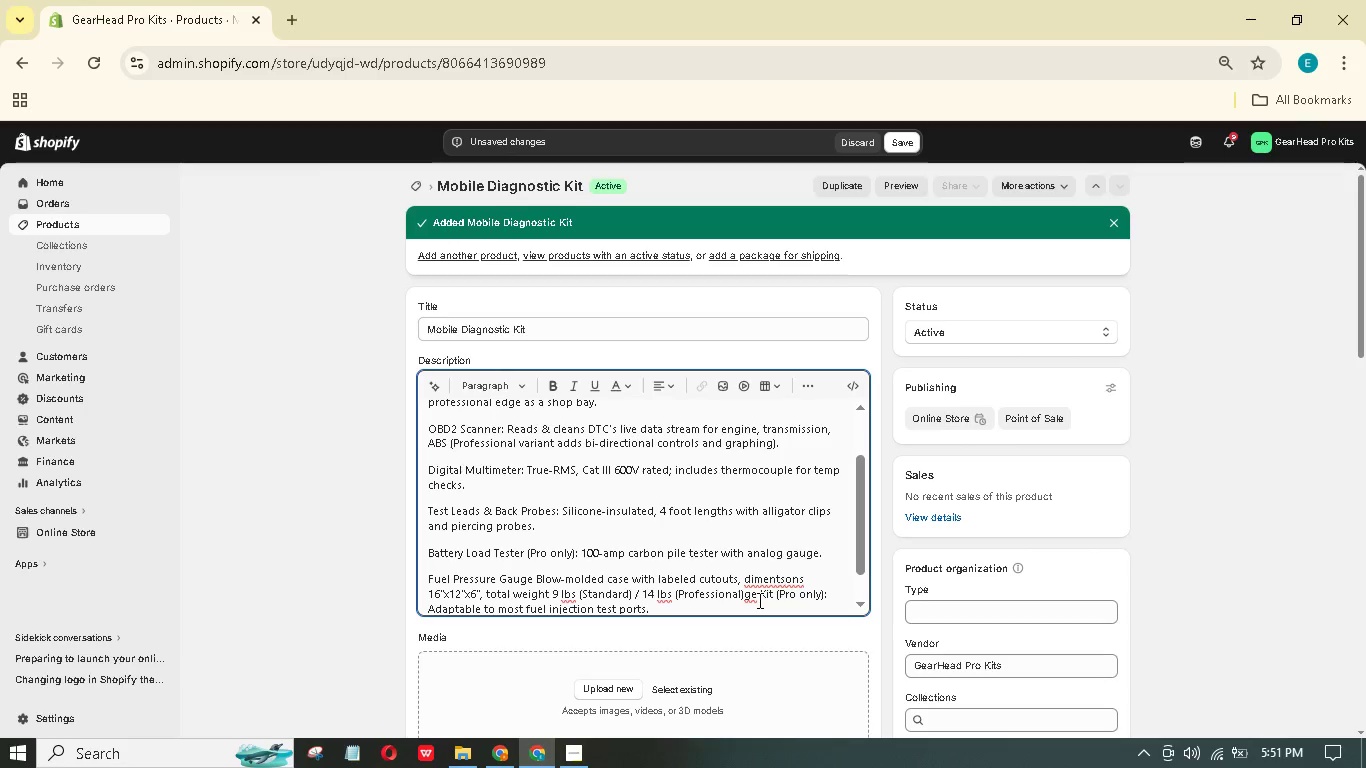 
left_click([758, 598])
 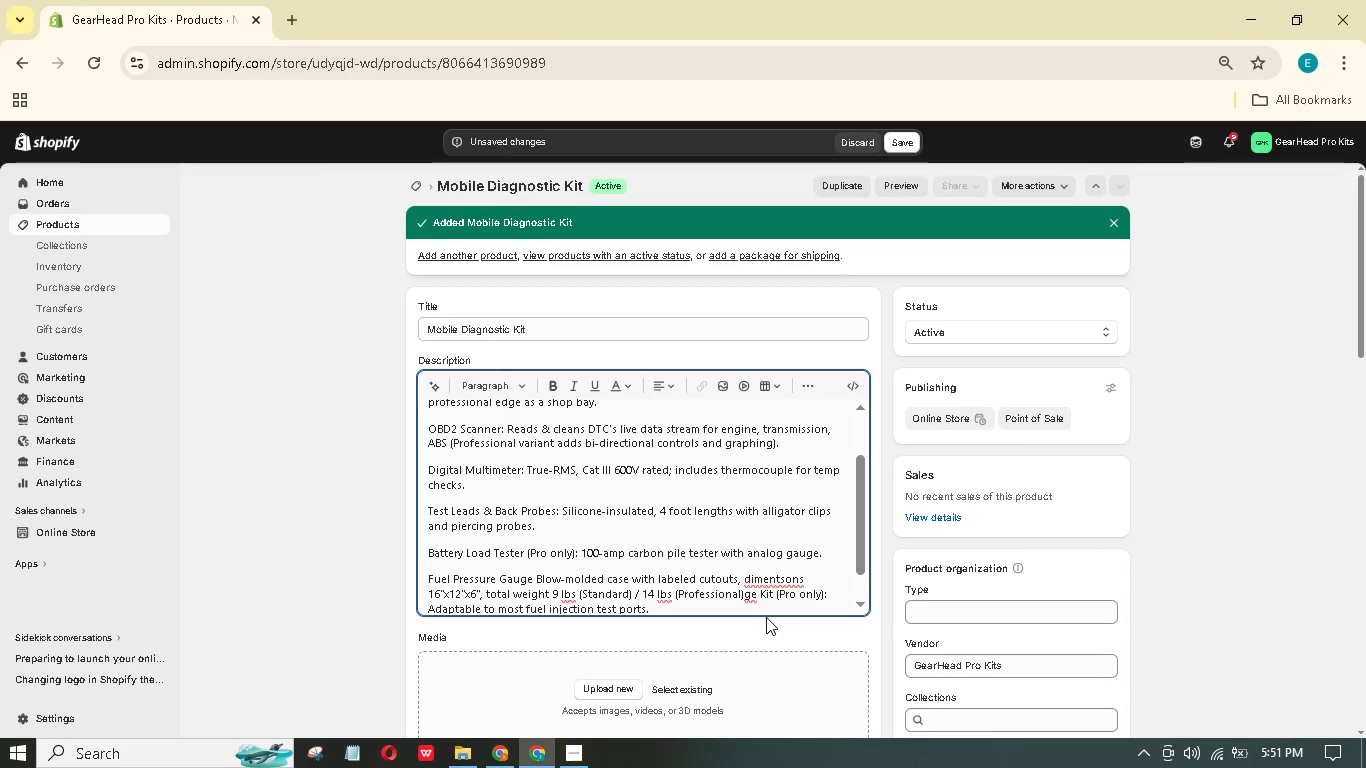 
wait(5.01)
 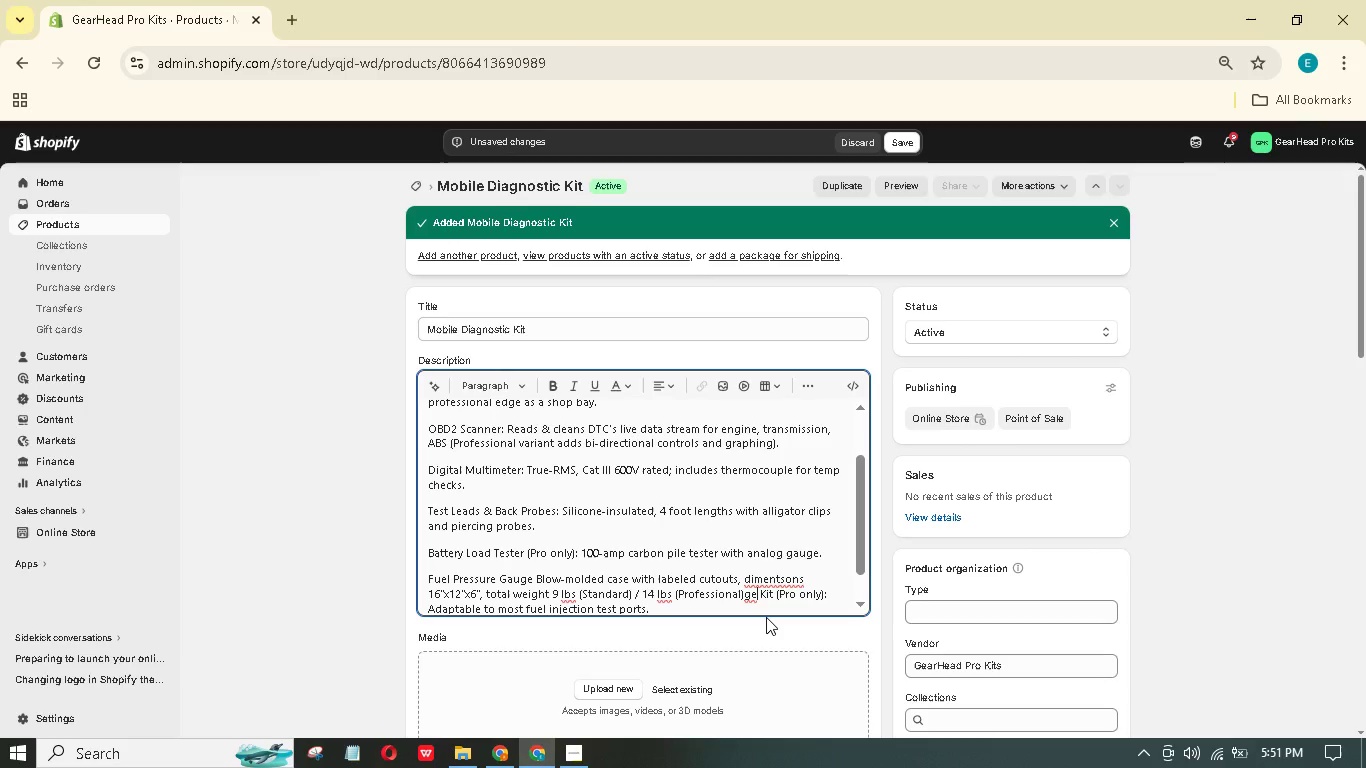 
key(Backspace)
 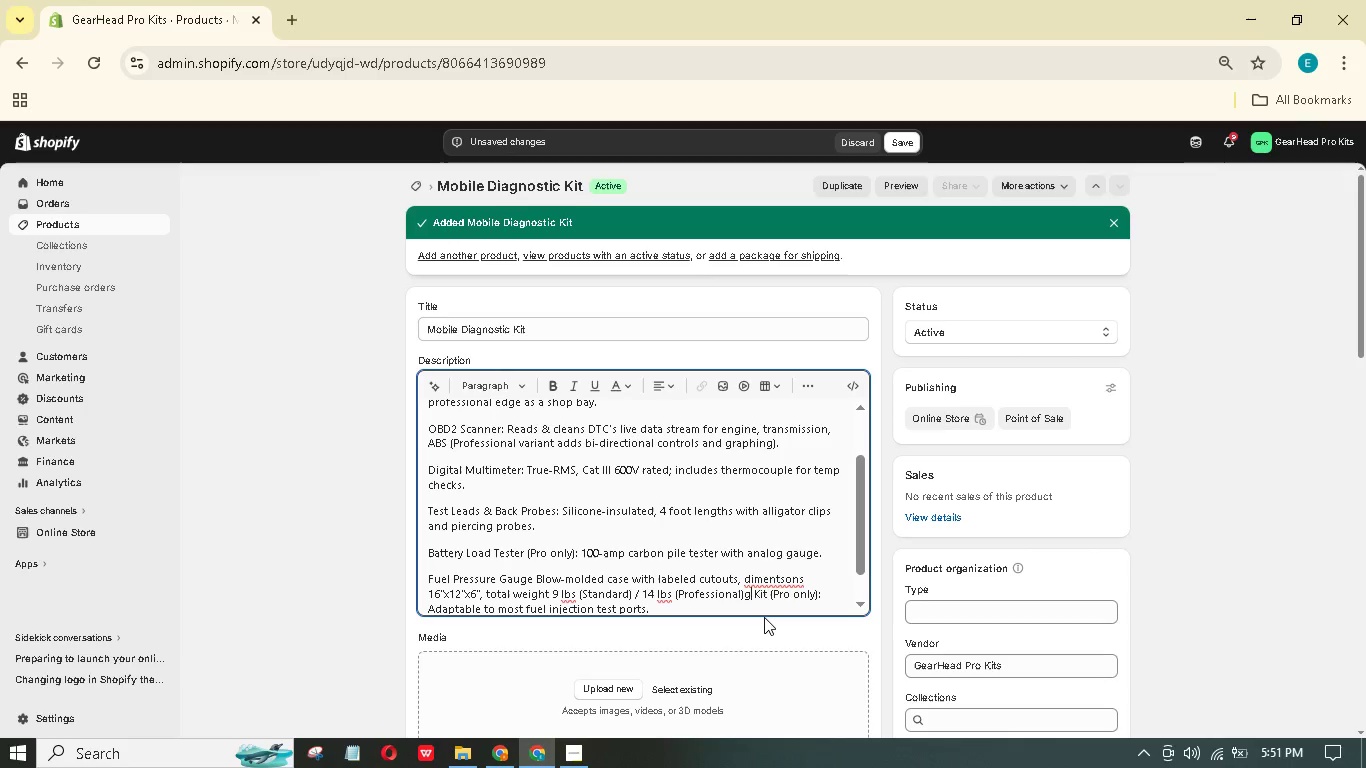 
key(Backspace)
 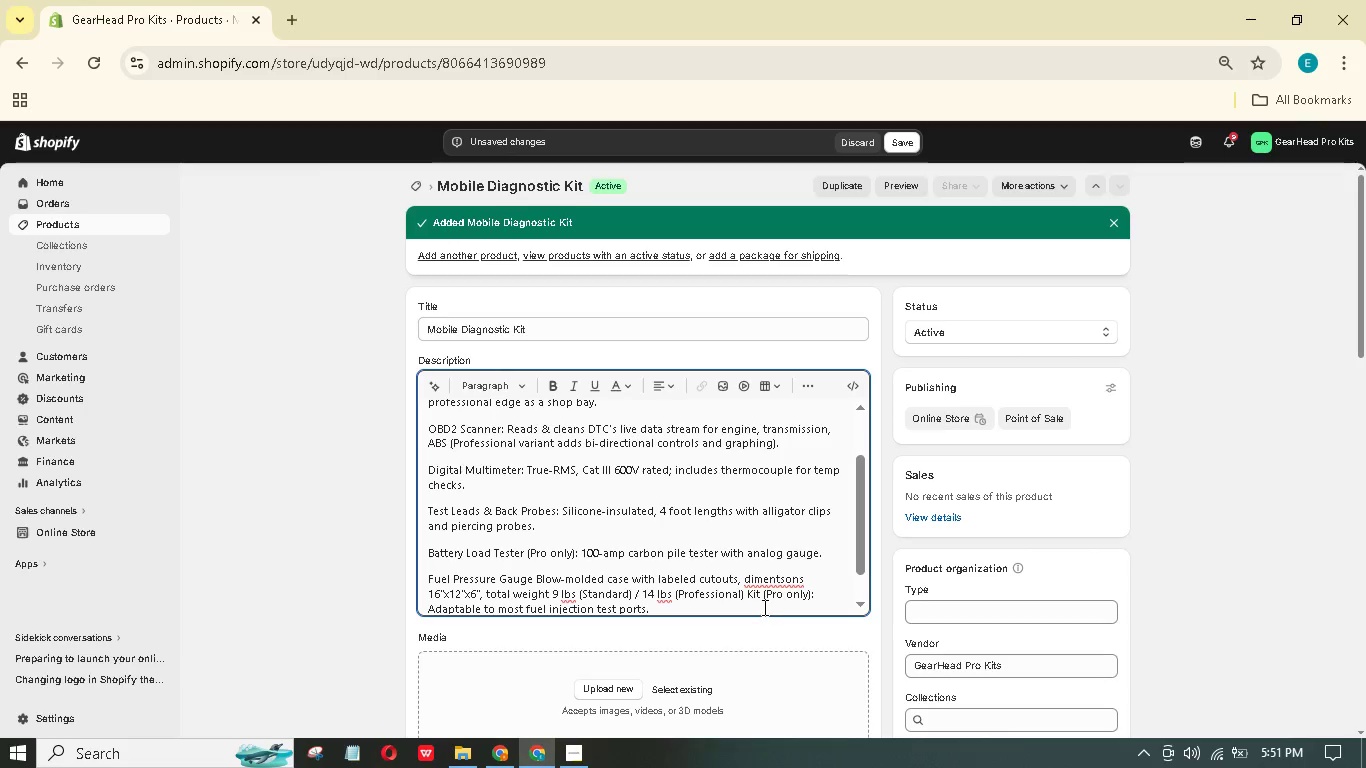 
wait(13.77)
 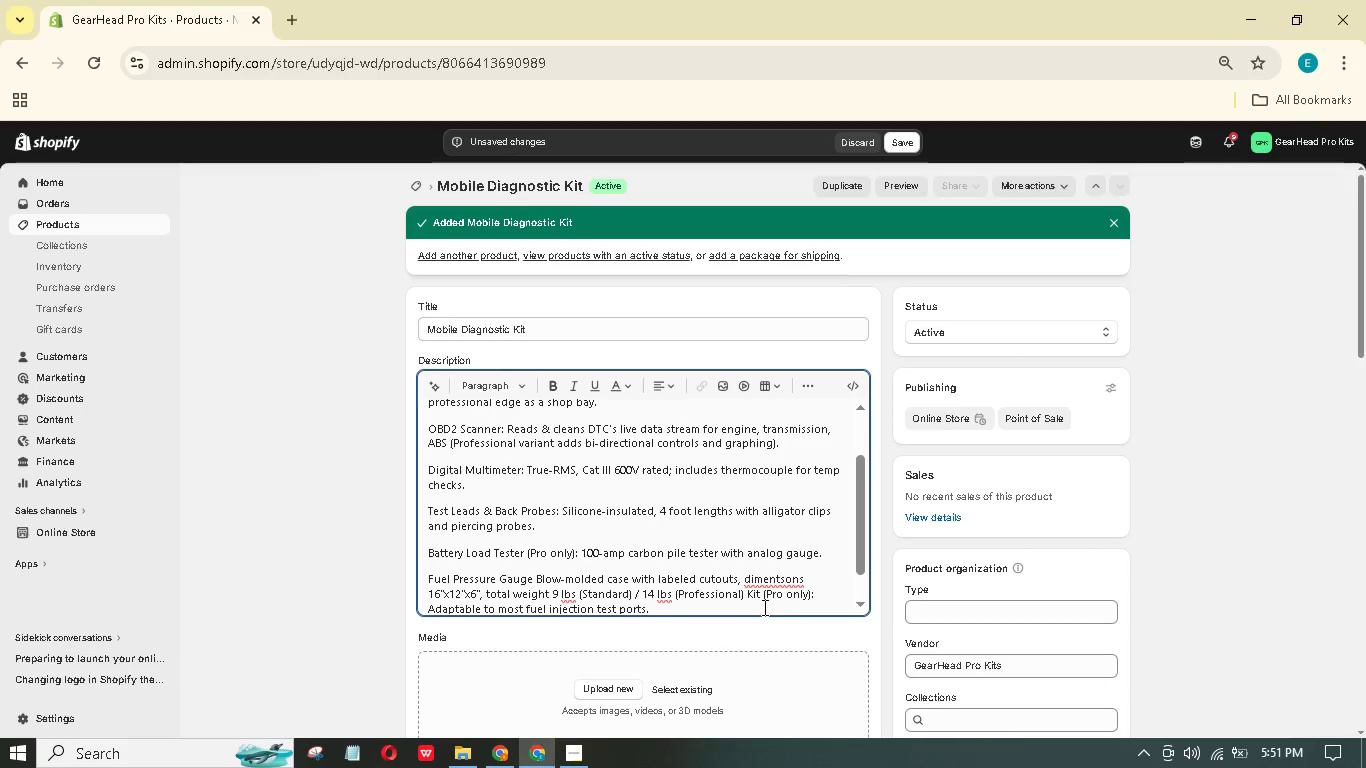 
left_click([782, 578])
 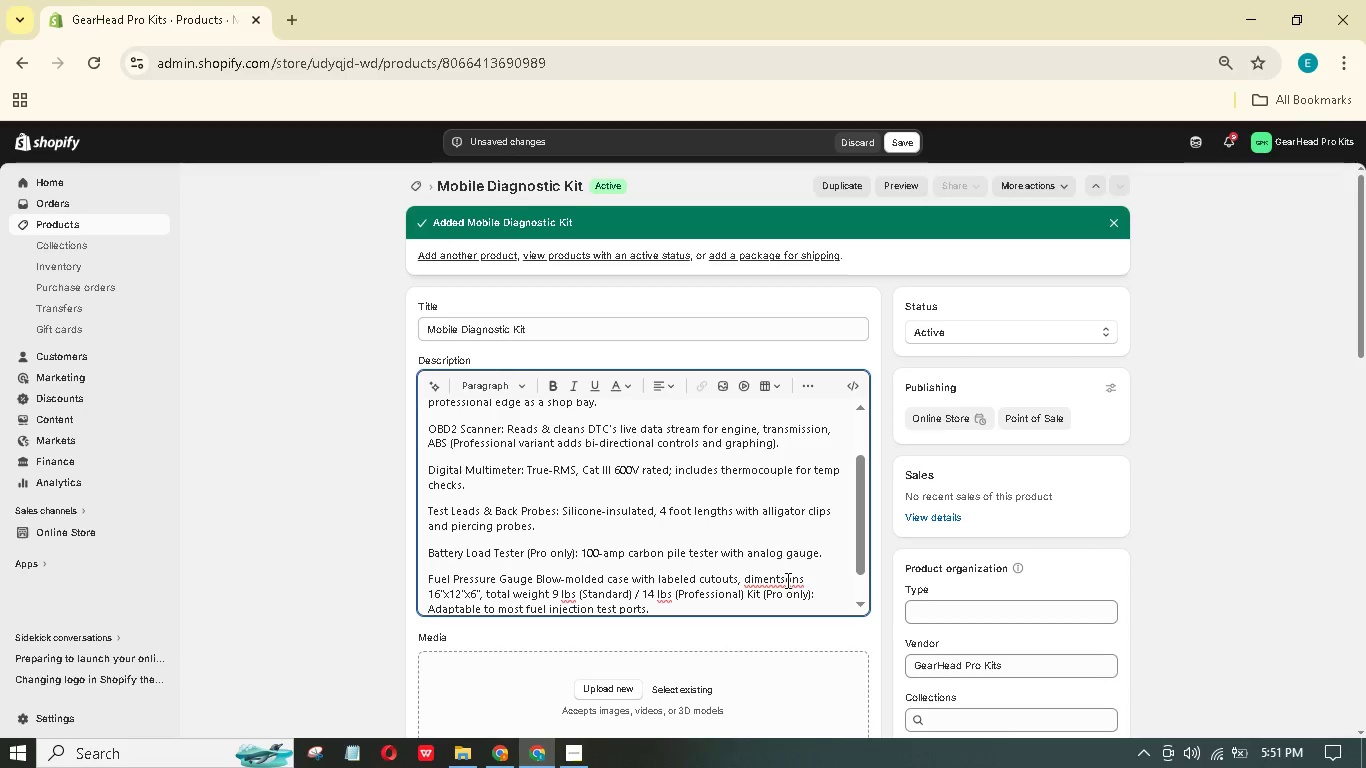 
left_click([786, 580])
 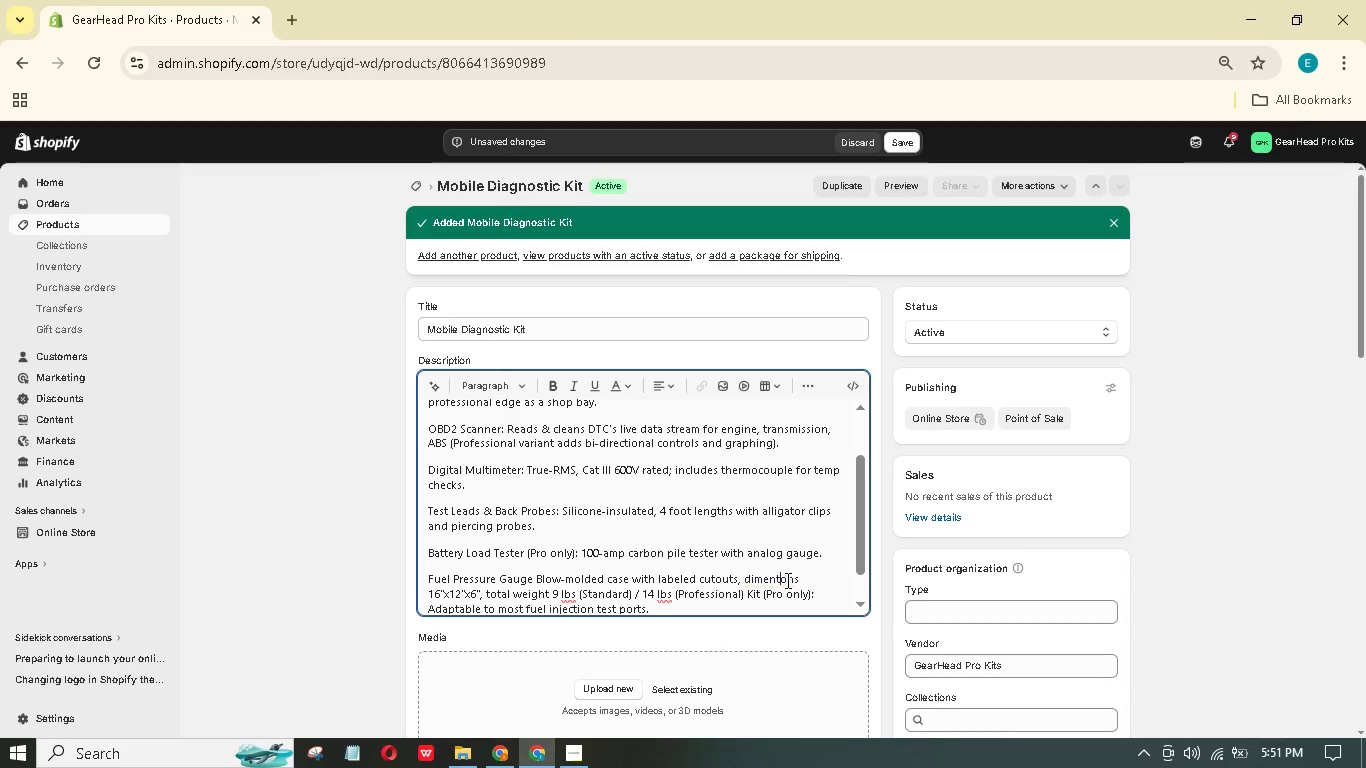 
key(Backspace)
 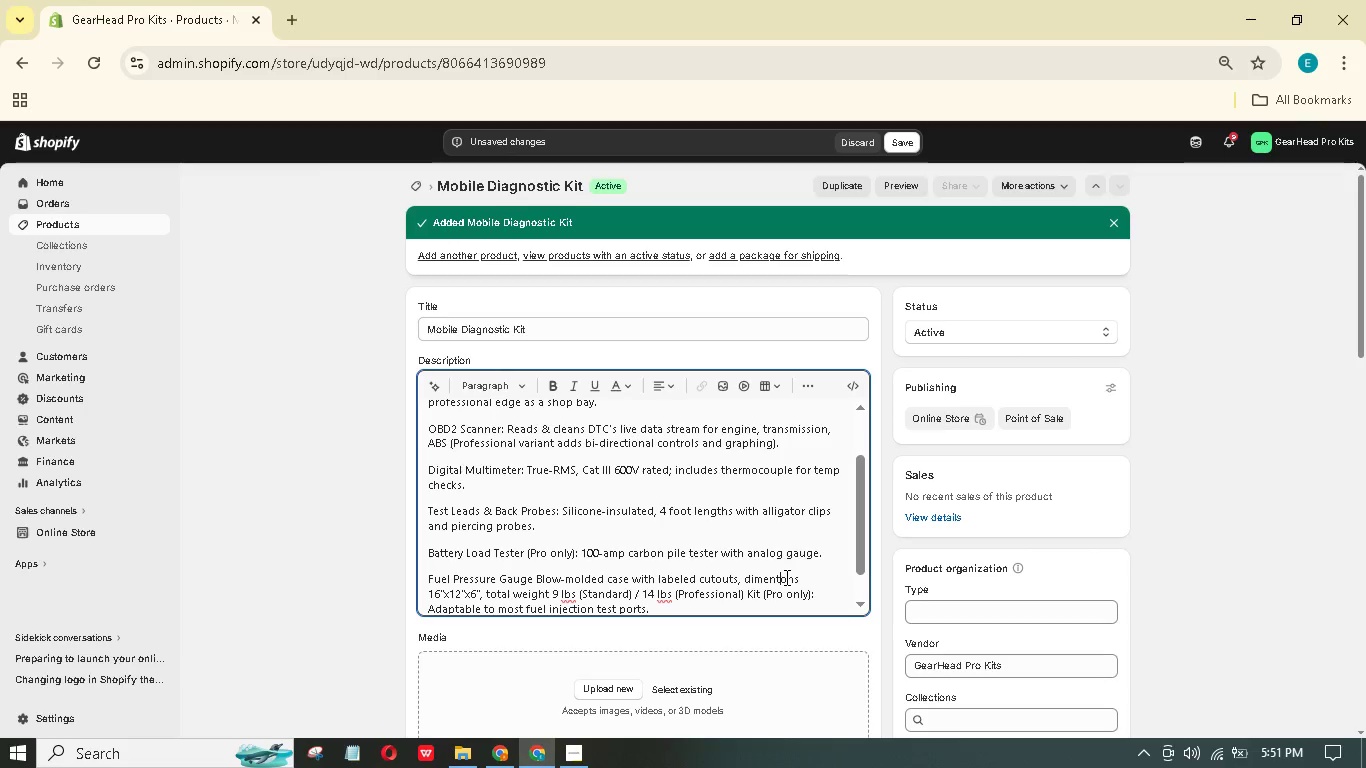 
key(I)
 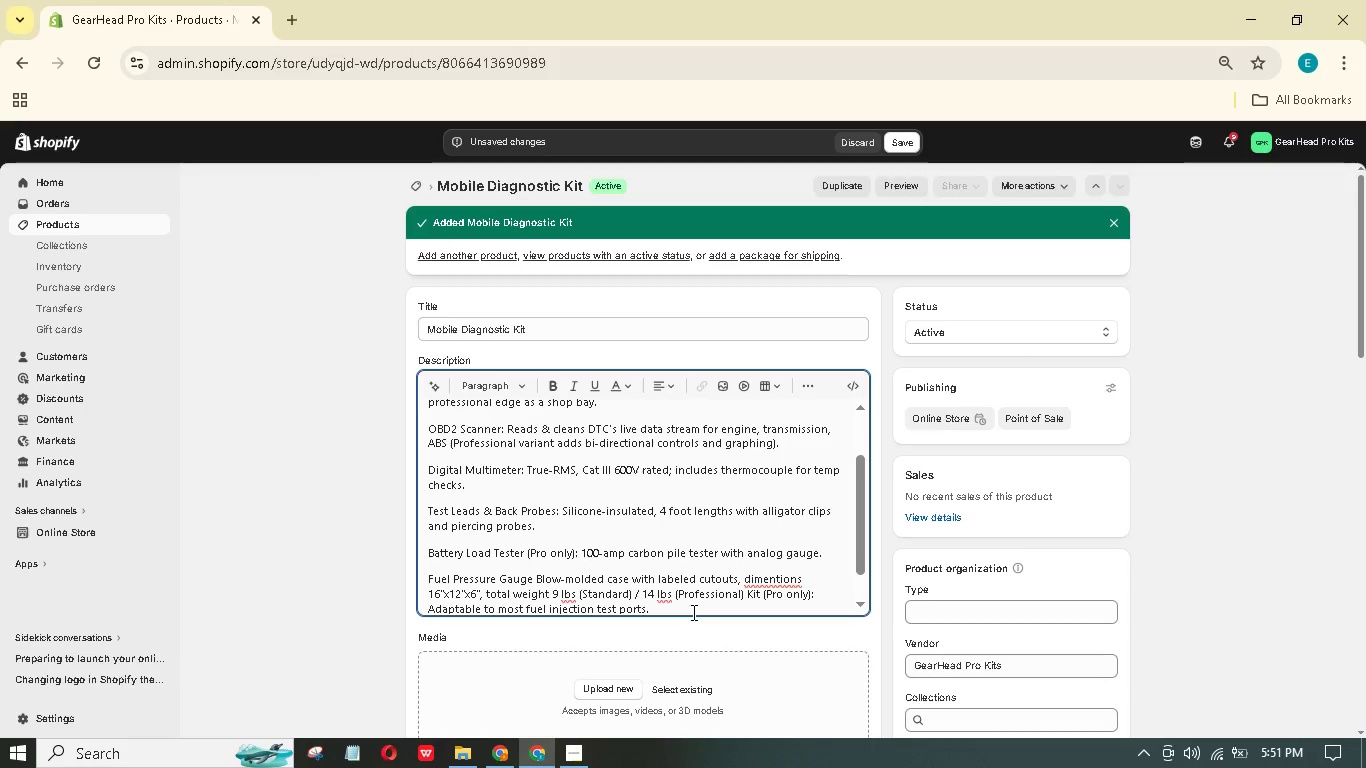 
wait(6.59)
 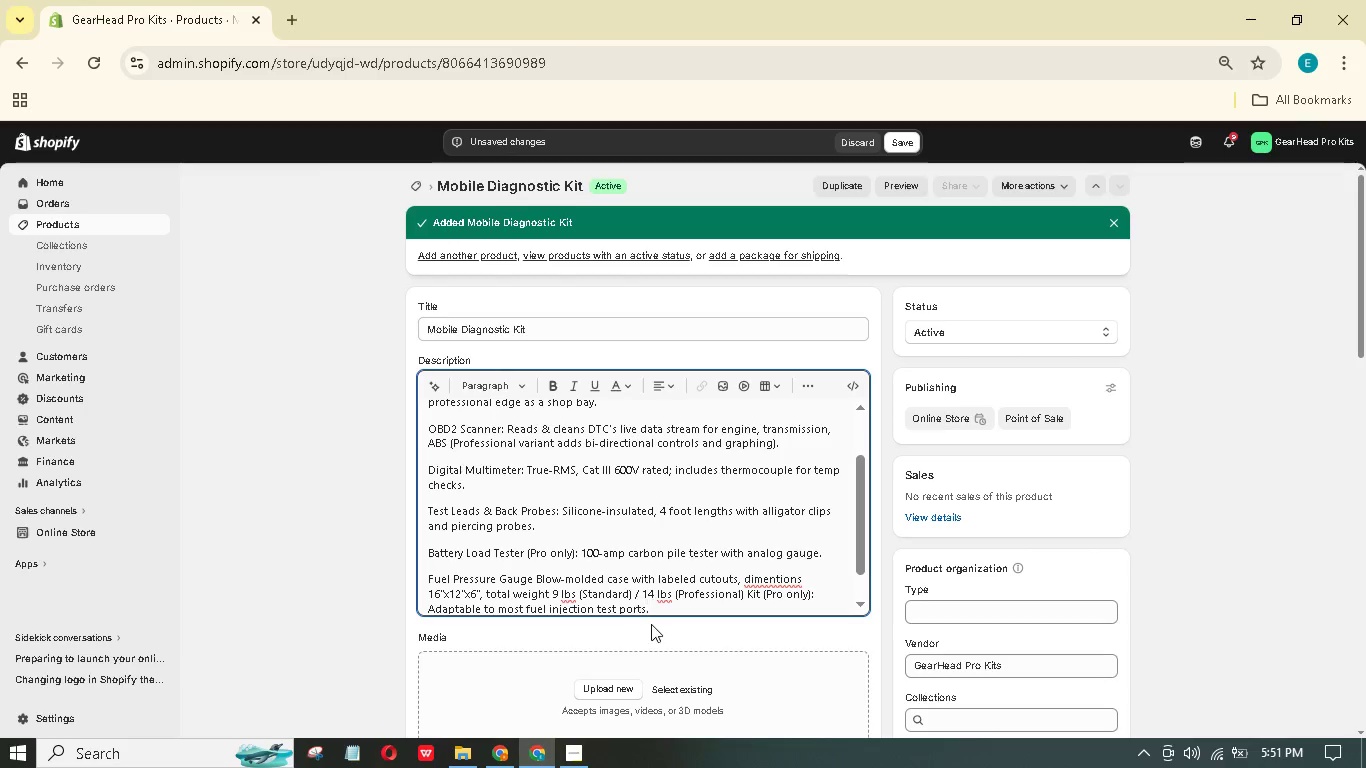 
left_click([782, 577])
 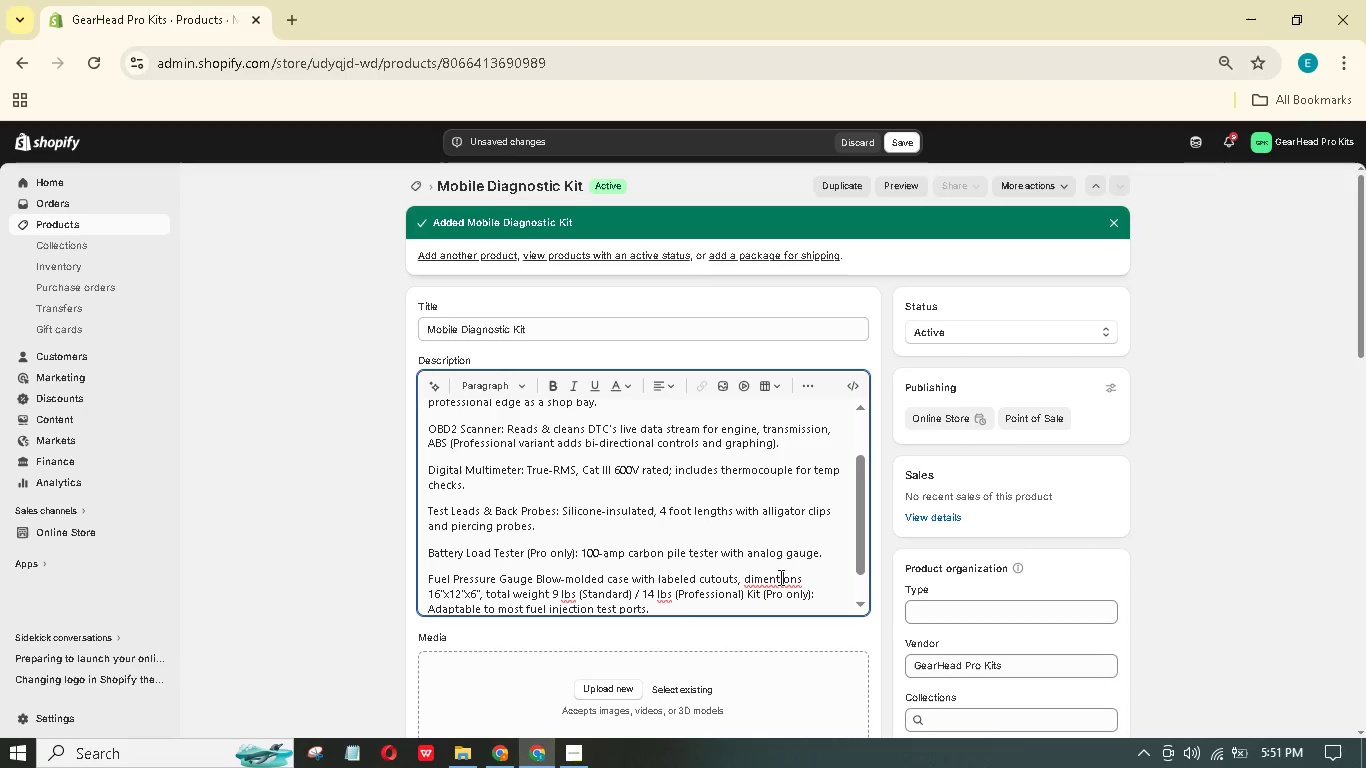 
left_click([779, 577])
 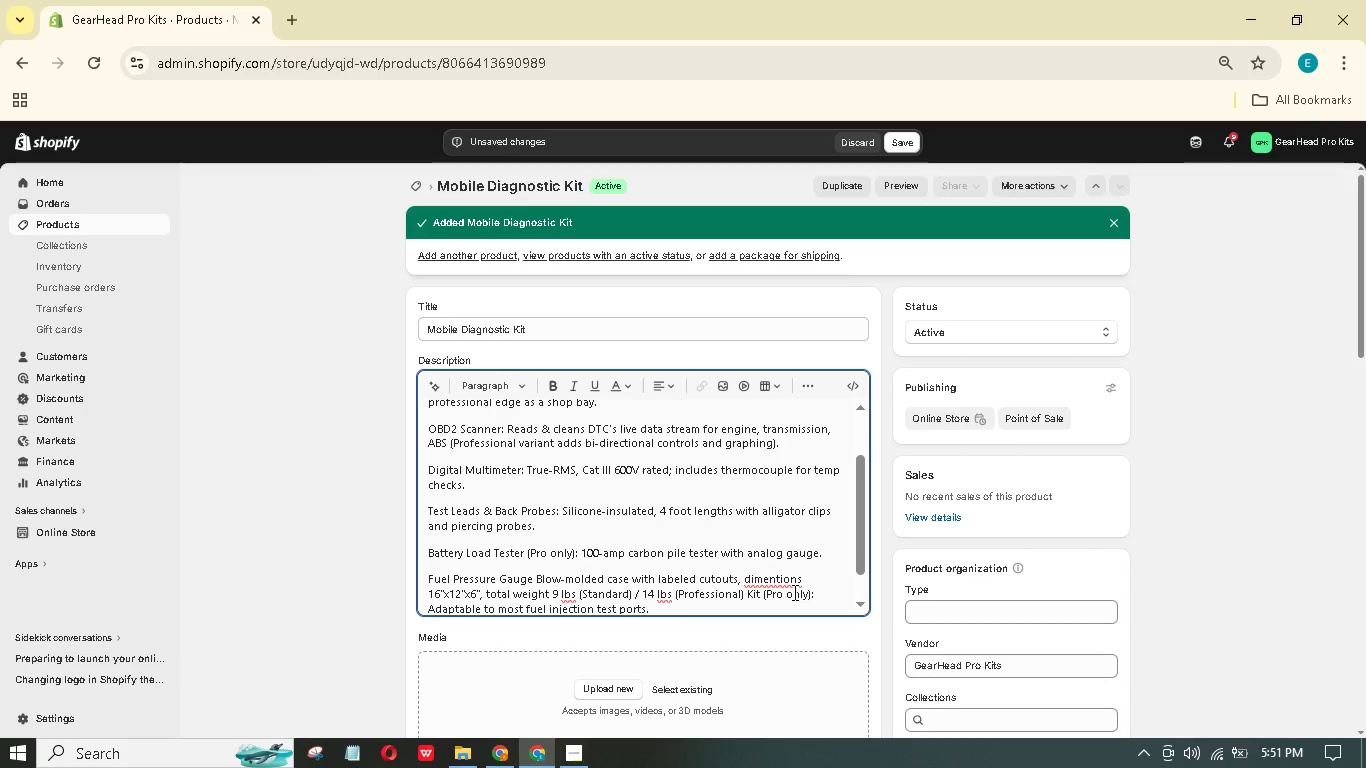 
key(Backspace)
 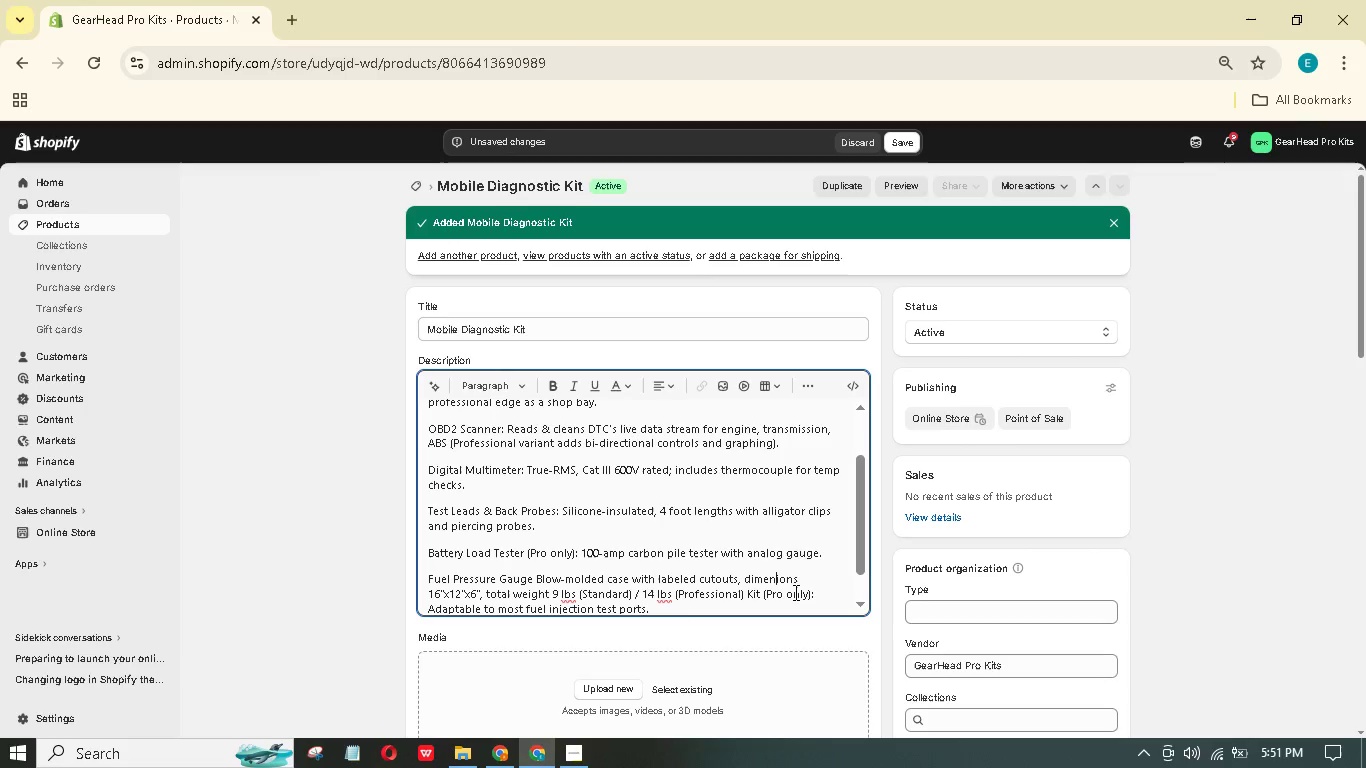 
key(S)
 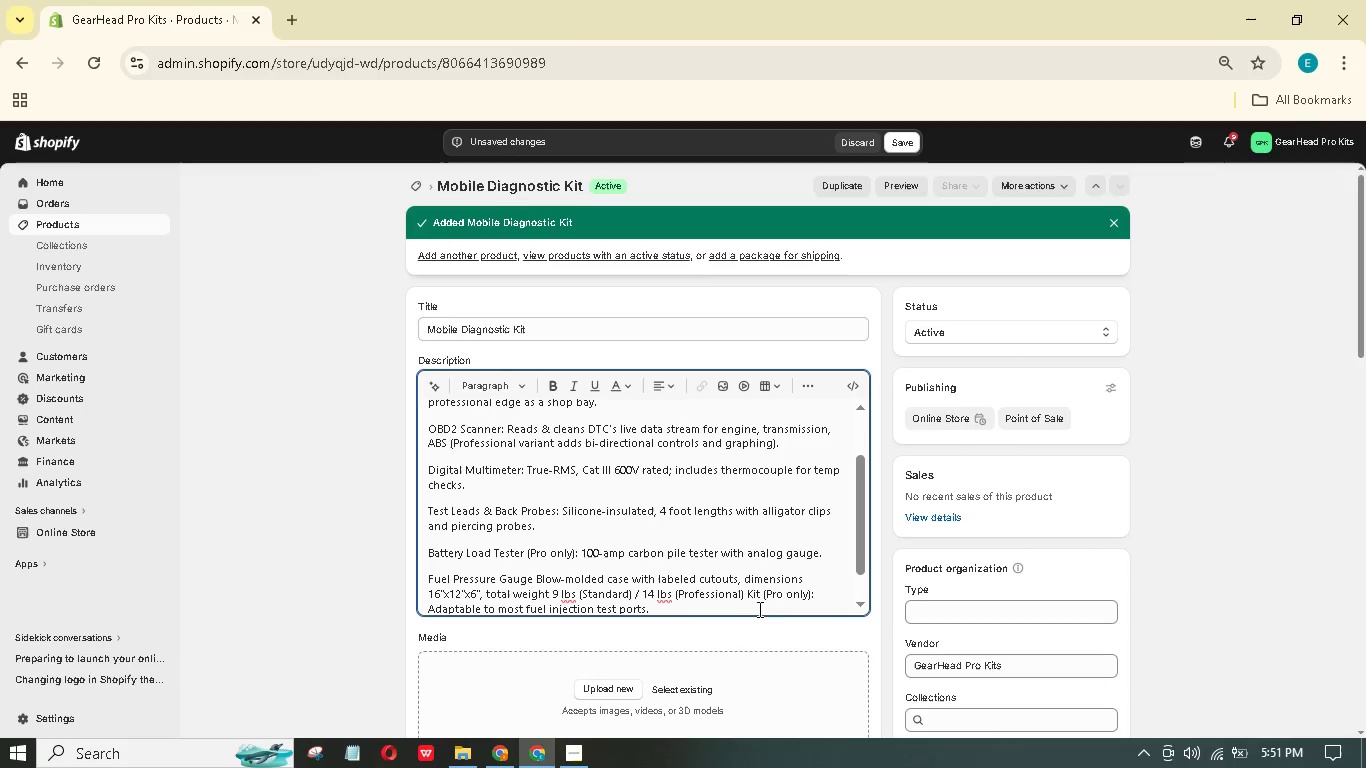 
scroll: coordinate [754, 595], scroll_direction: down, amount: 1.0
 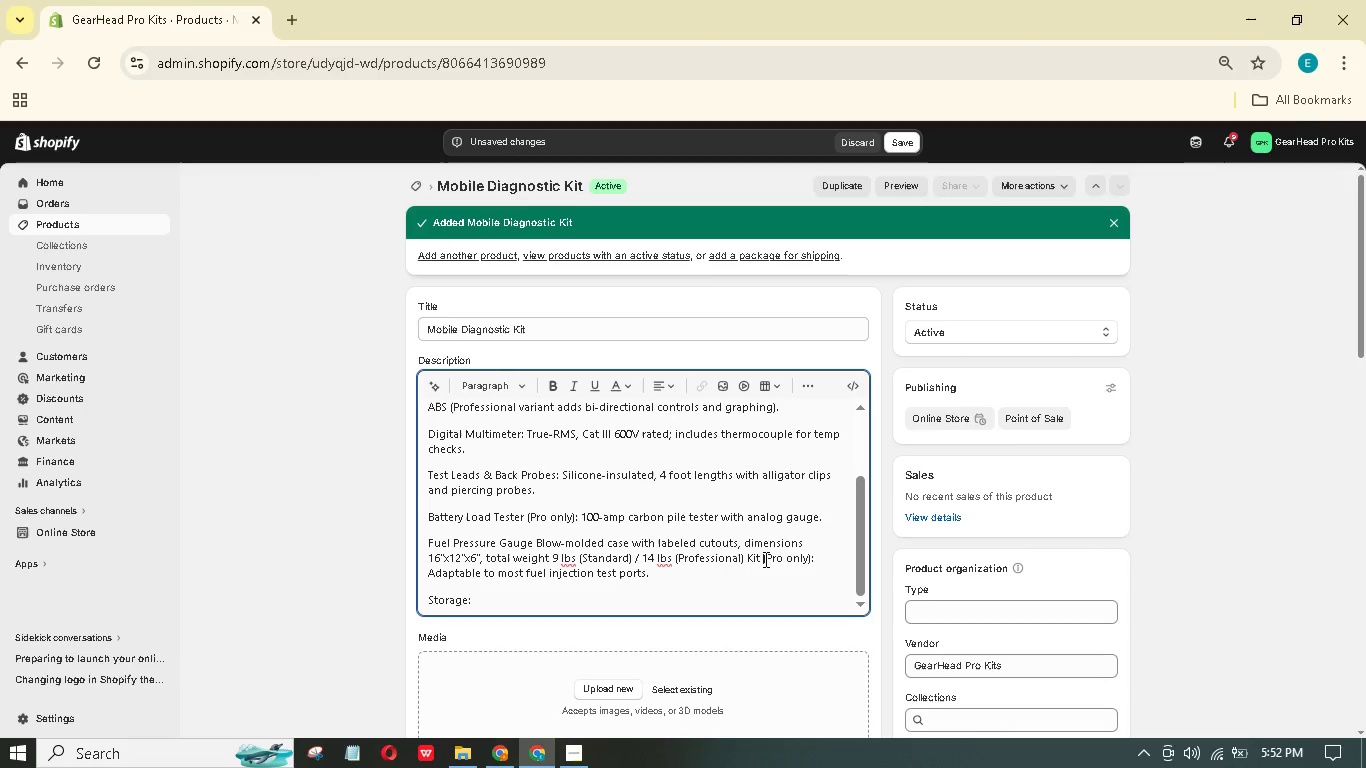 
wait(13.43)
 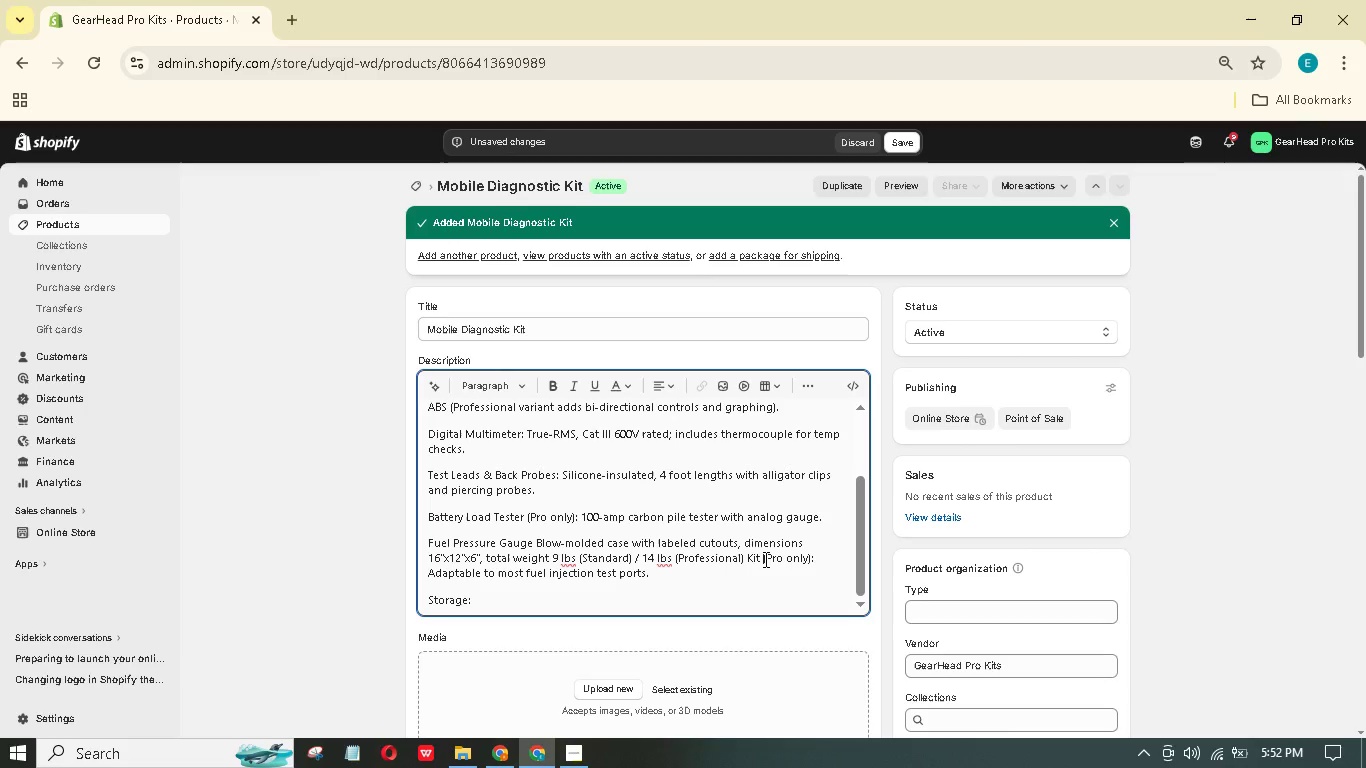 
left_click_drag(start_coordinate=[745, 558], to_coordinate=[813, 561])
 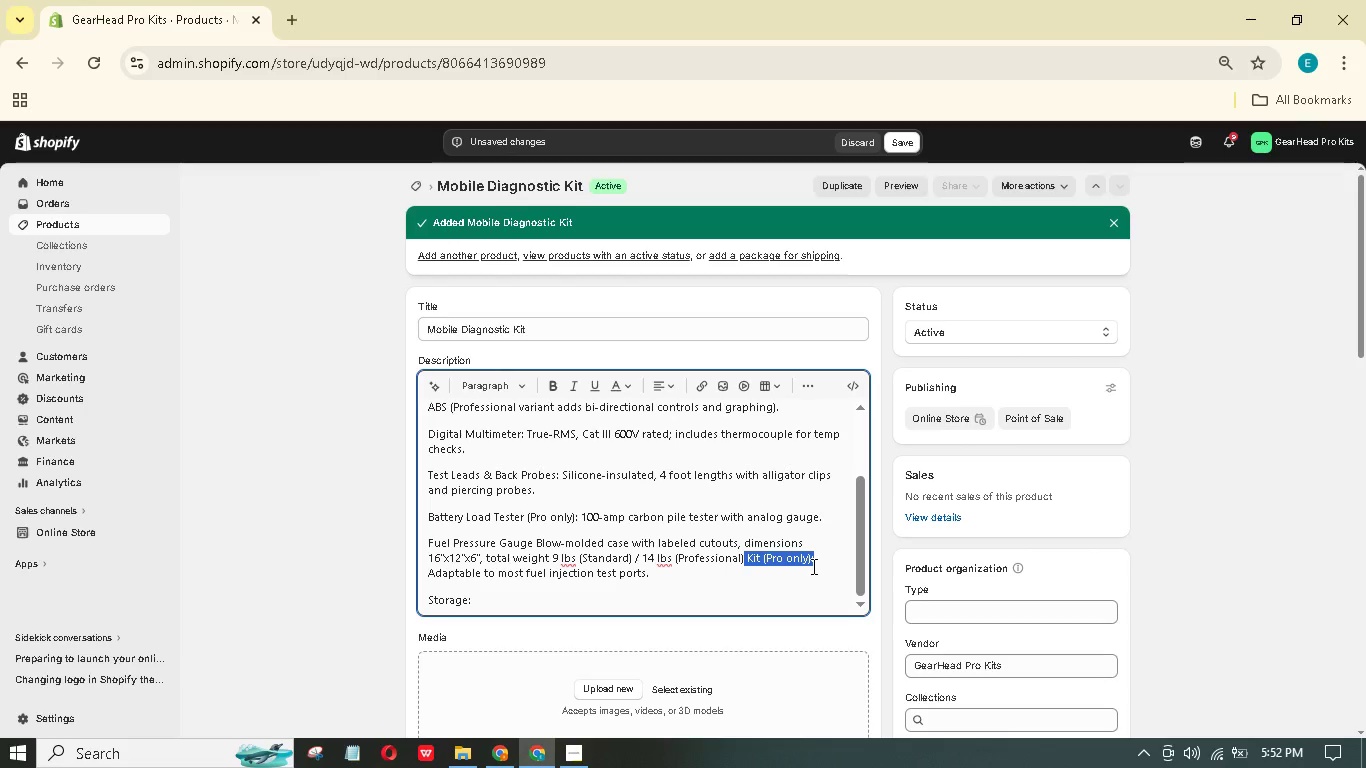 
key(Control+X)
 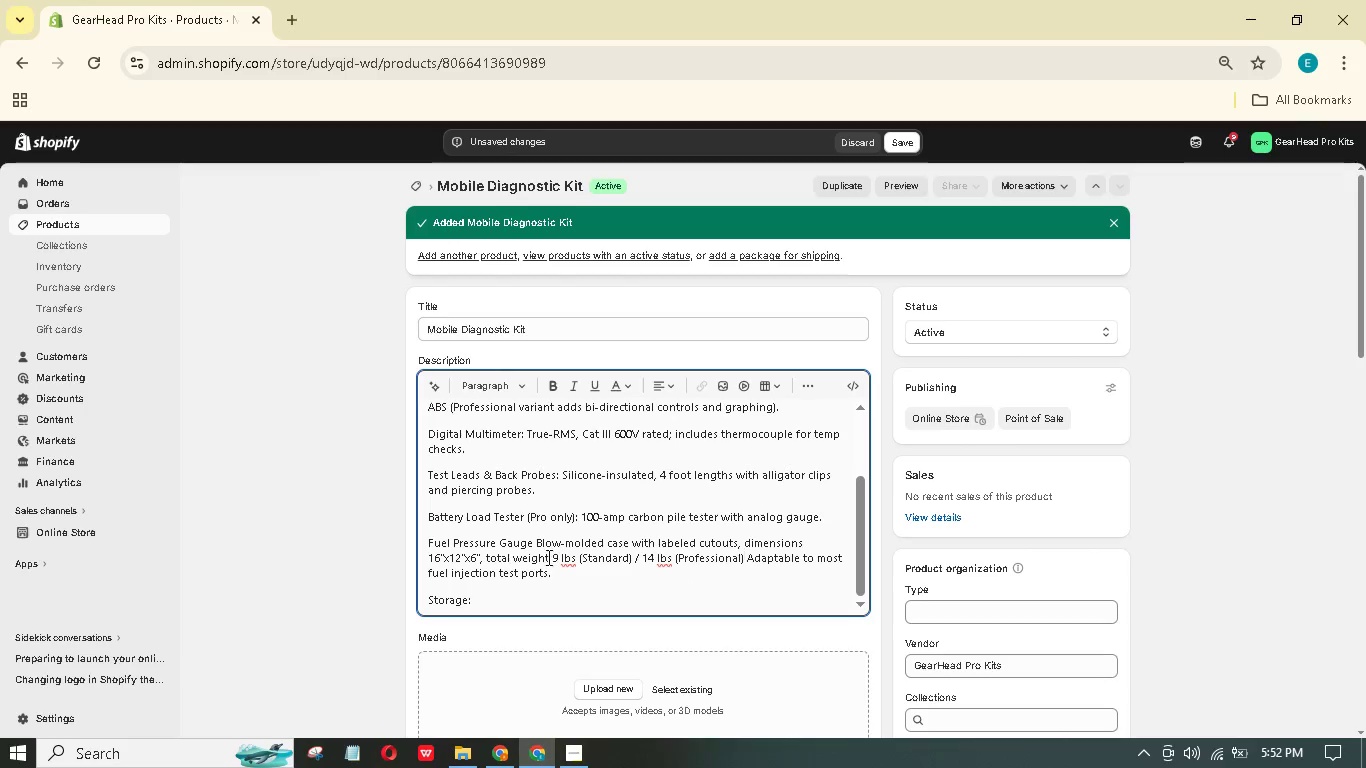 
left_click([534, 541])
 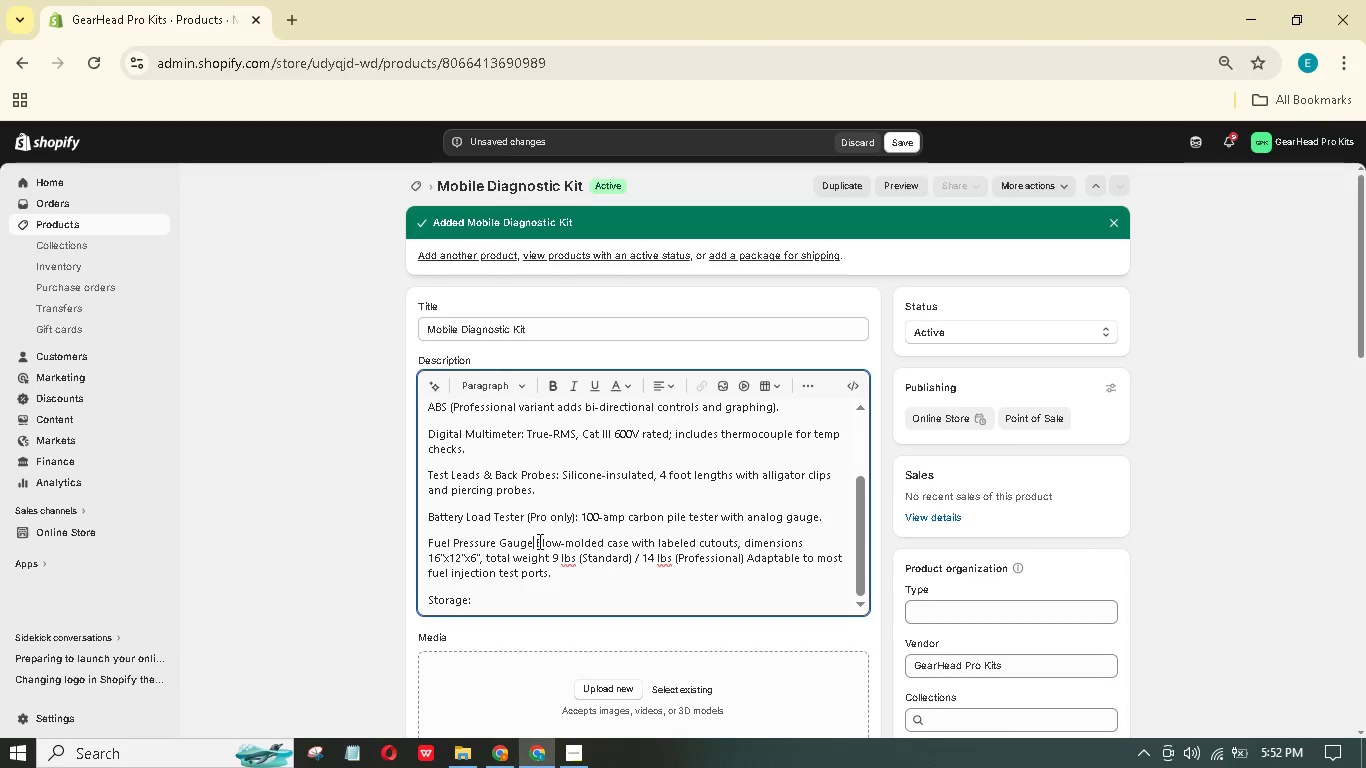 
hold_key(key=ControlLeft, duration=1.06)
 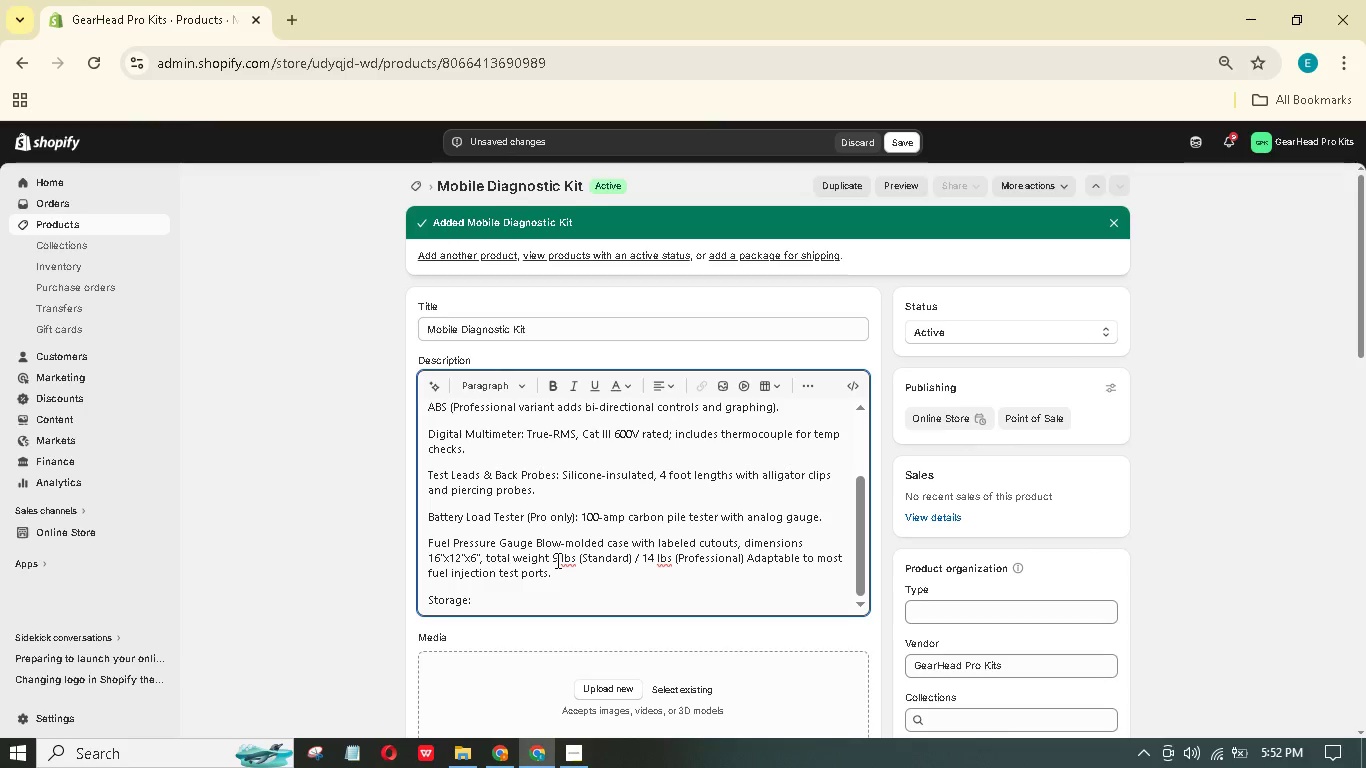 
wait(10.97)
 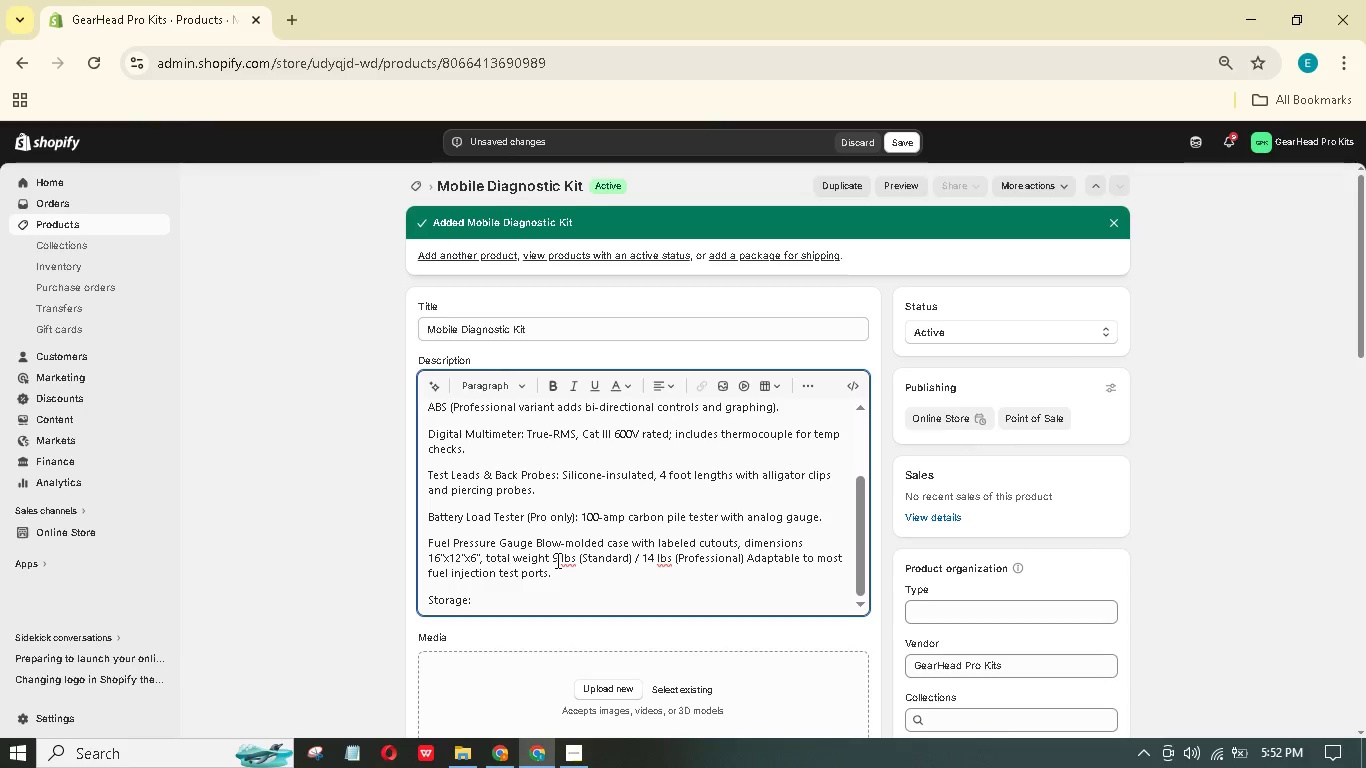 
left_click_drag(start_coordinate=[745, 558], to_coordinate=[851, 566])
 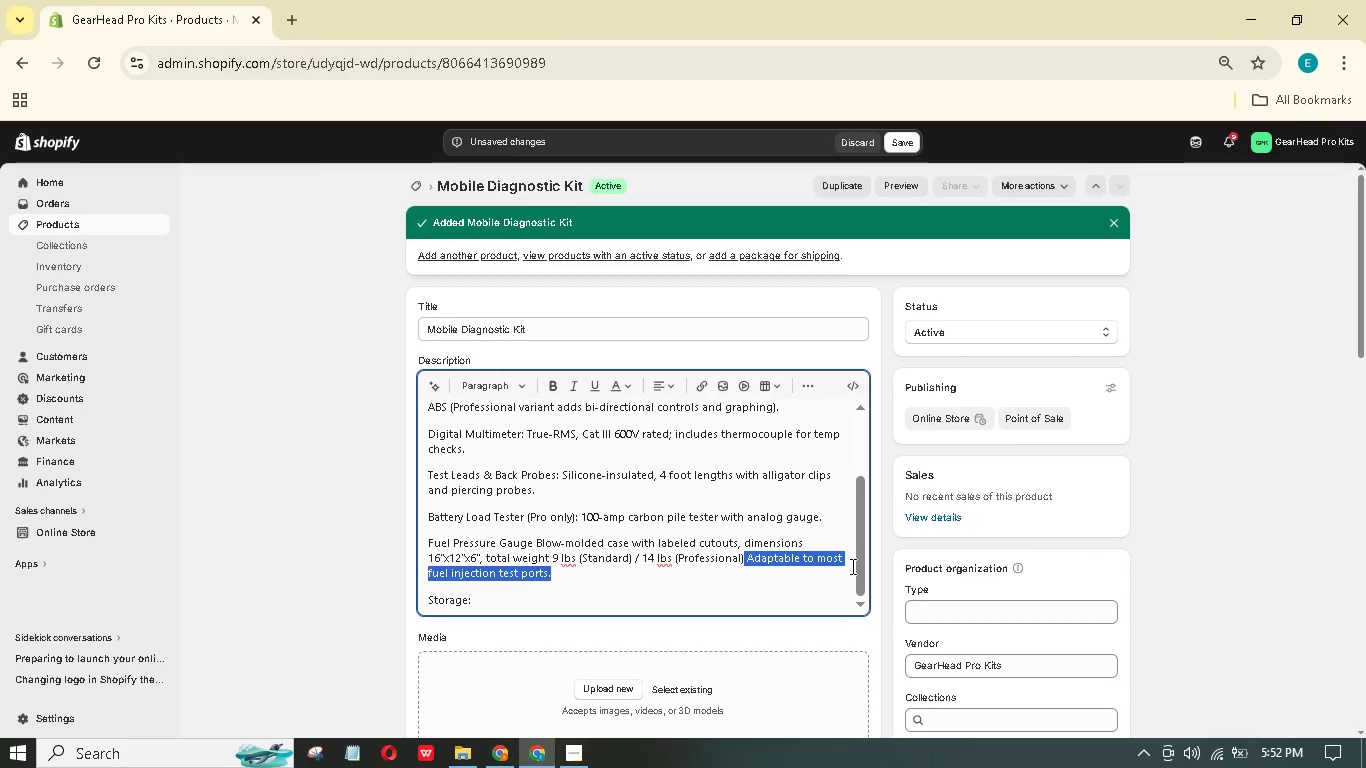 
hold_key(key=ControlLeft, duration=1.5)
 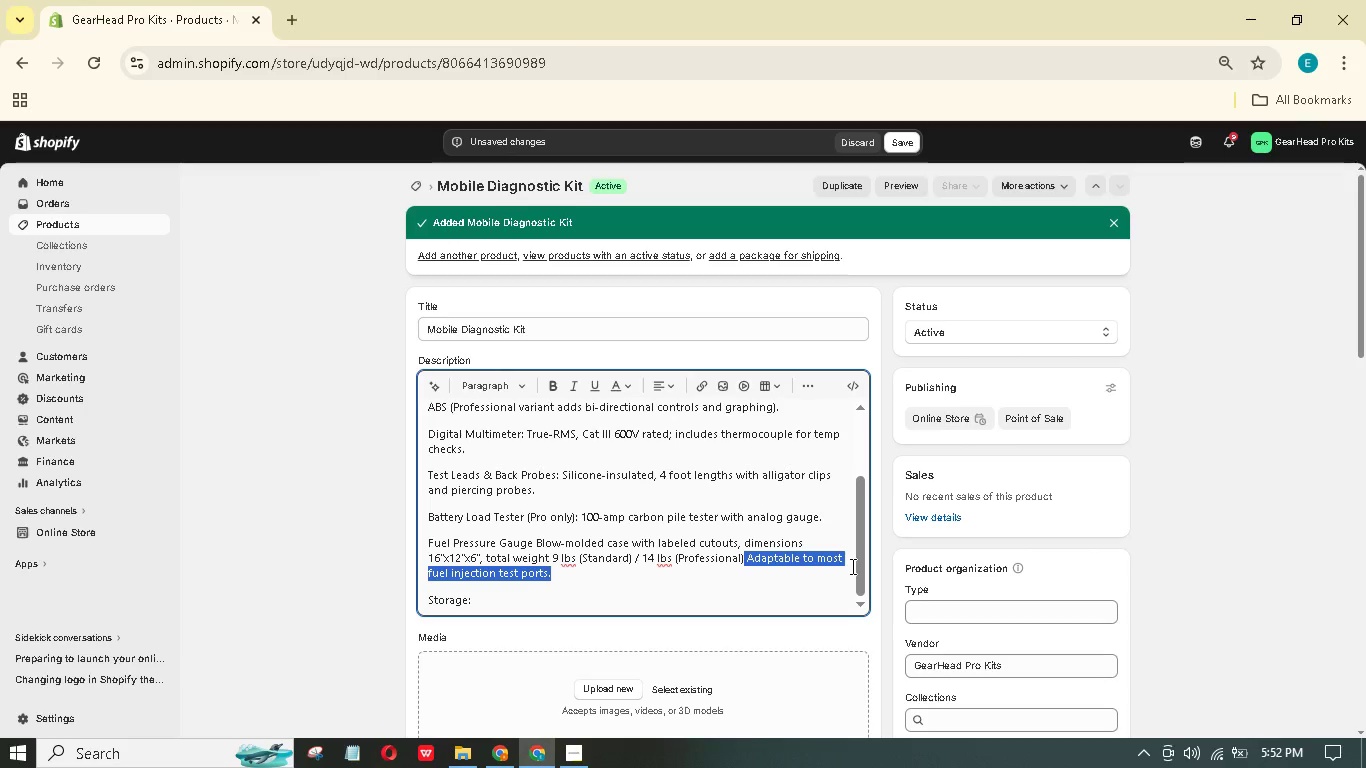 
hold_key(key=ControlLeft, duration=1.51)
 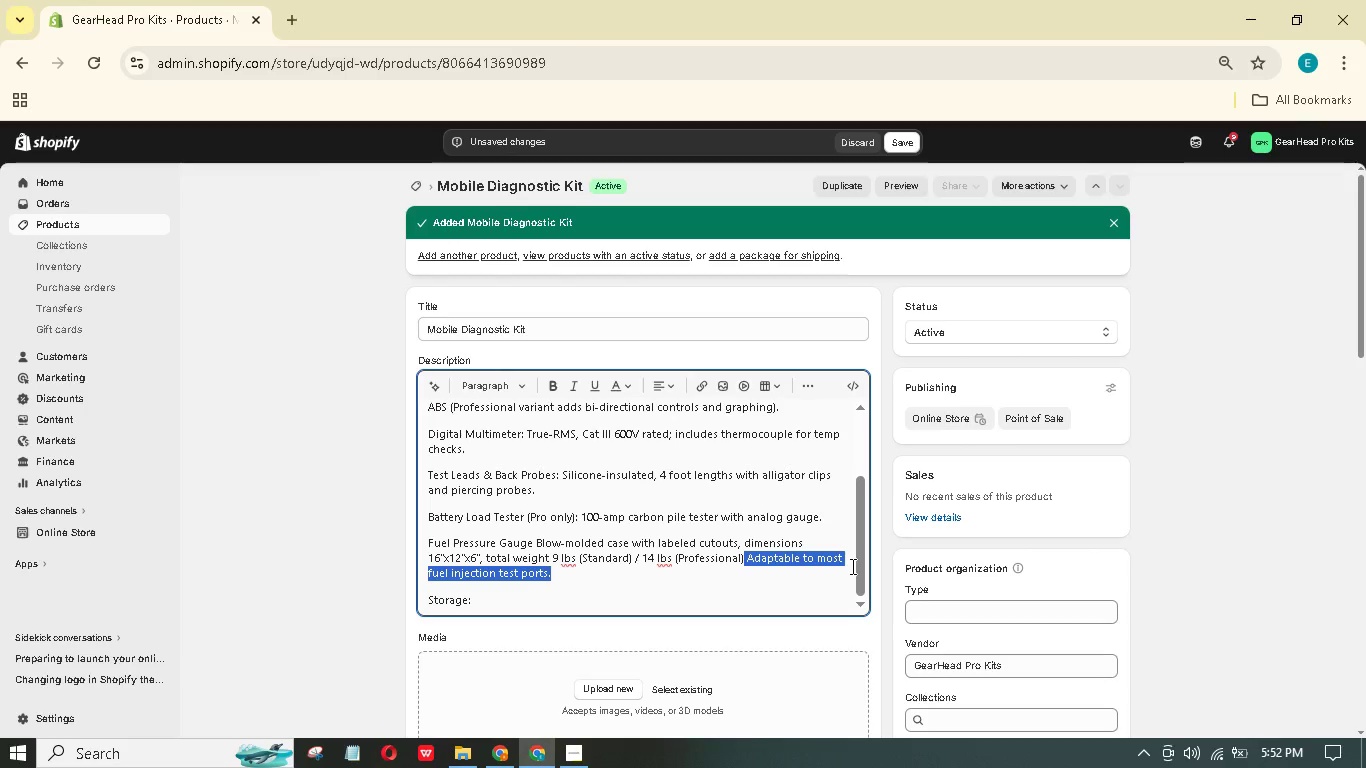 
hold_key(key=ControlLeft, duration=1.52)
 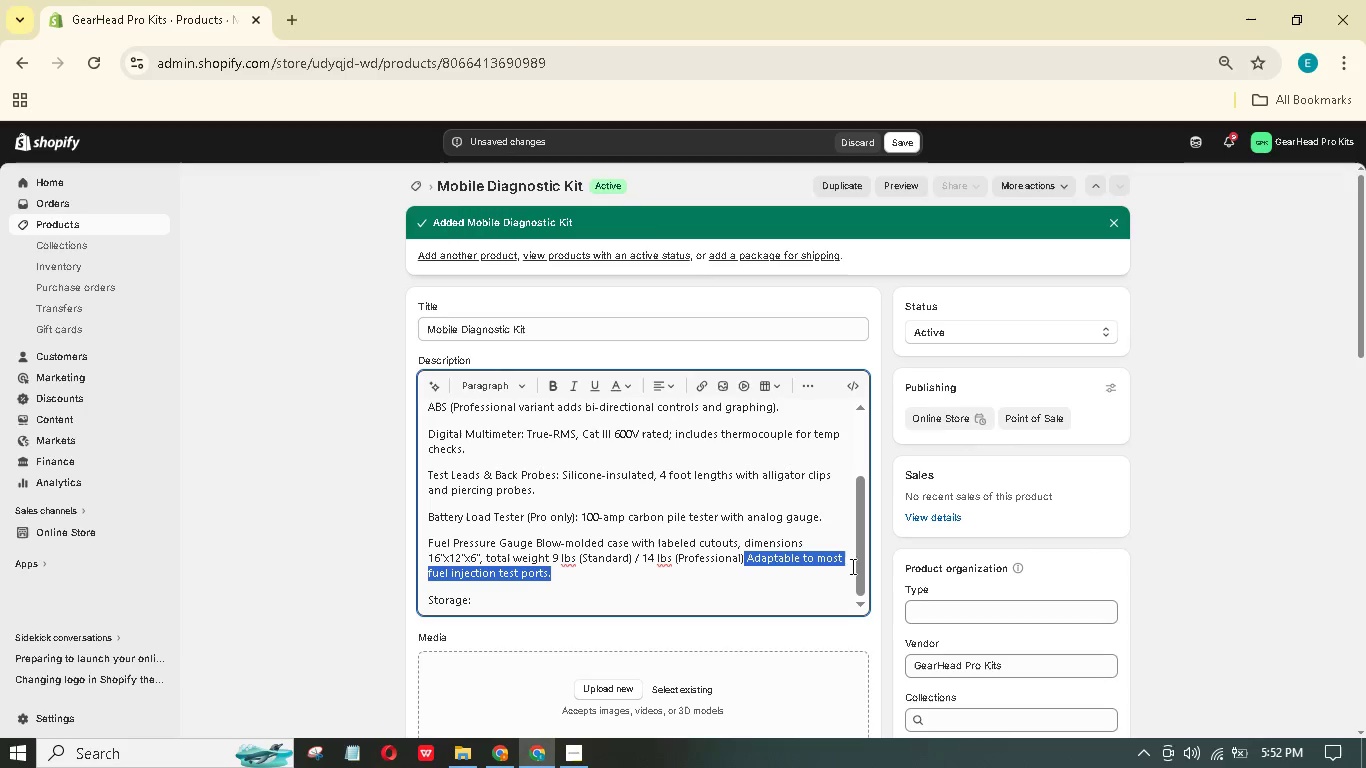 
hold_key(key=ControlLeft, duration=1.53)
 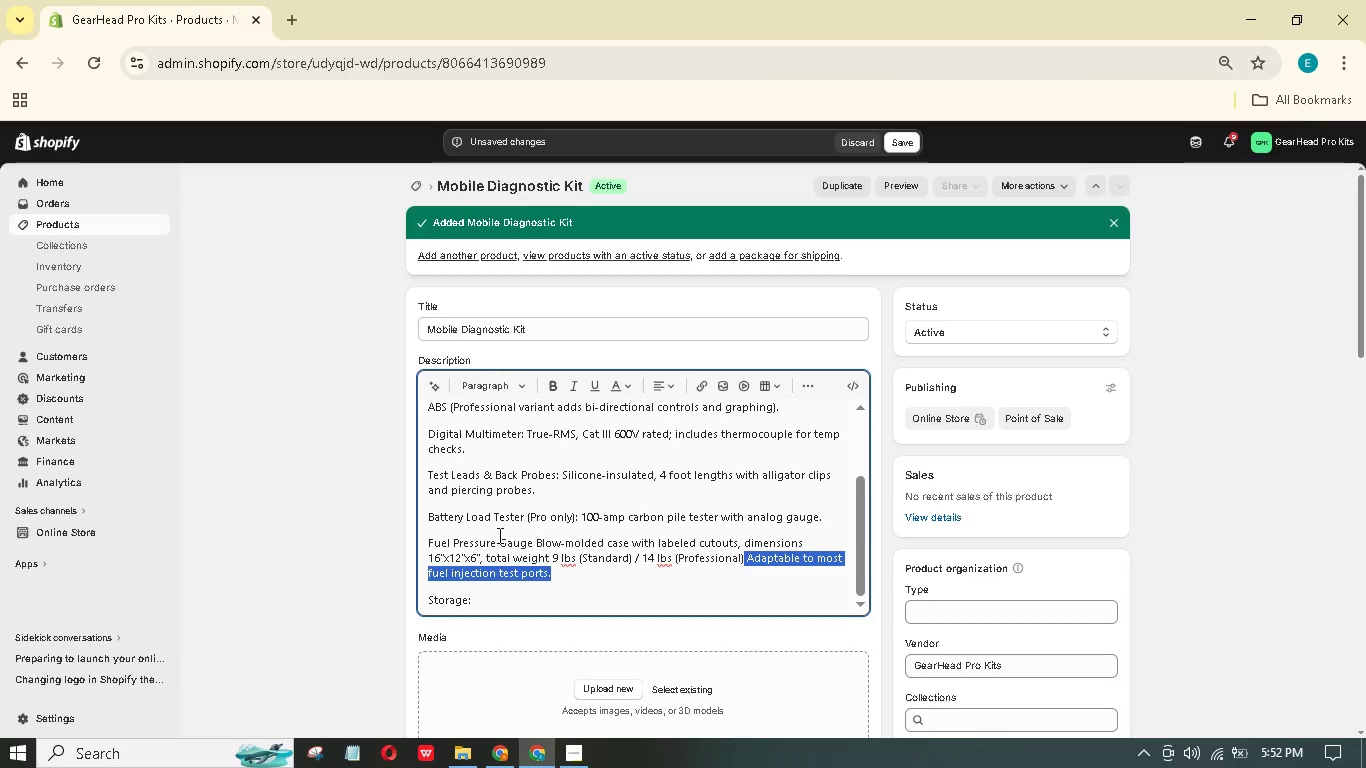 
key(Control+X)
 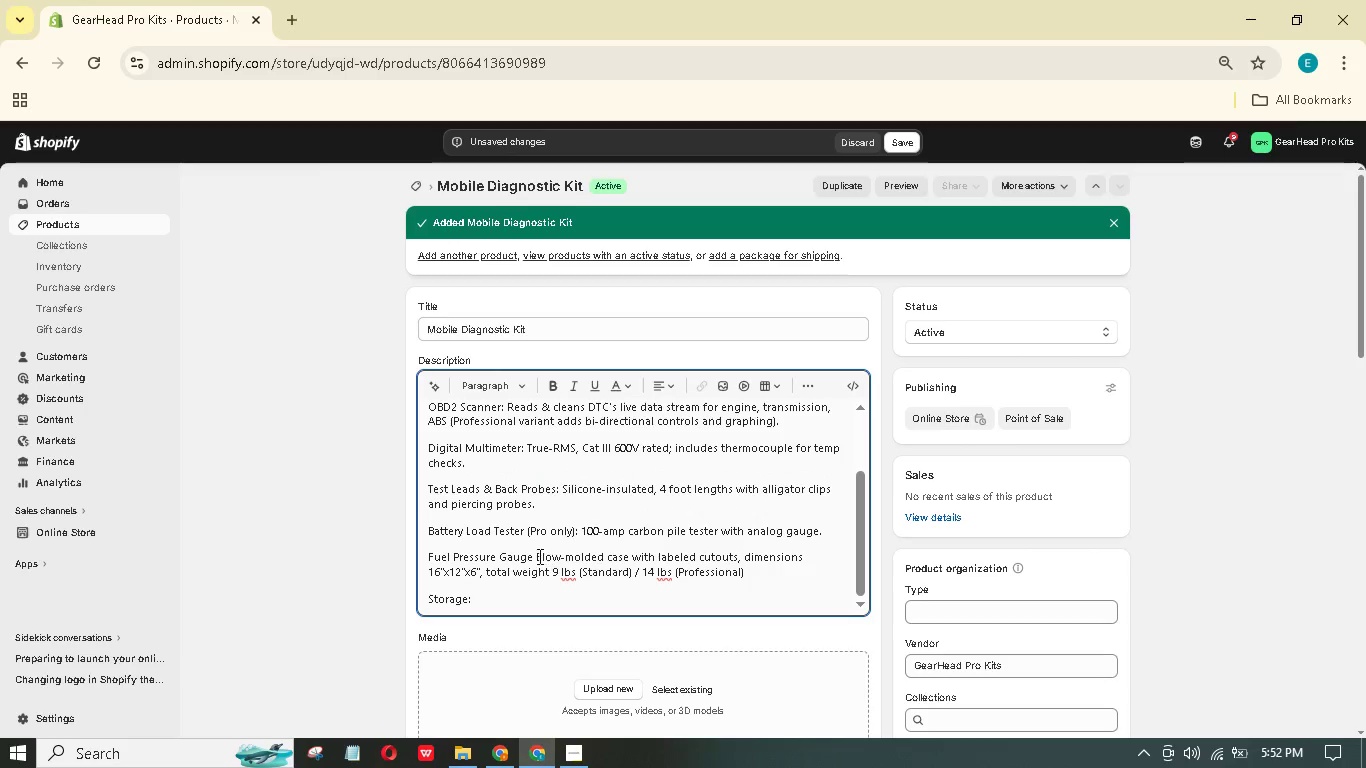 
key(Control+V)
 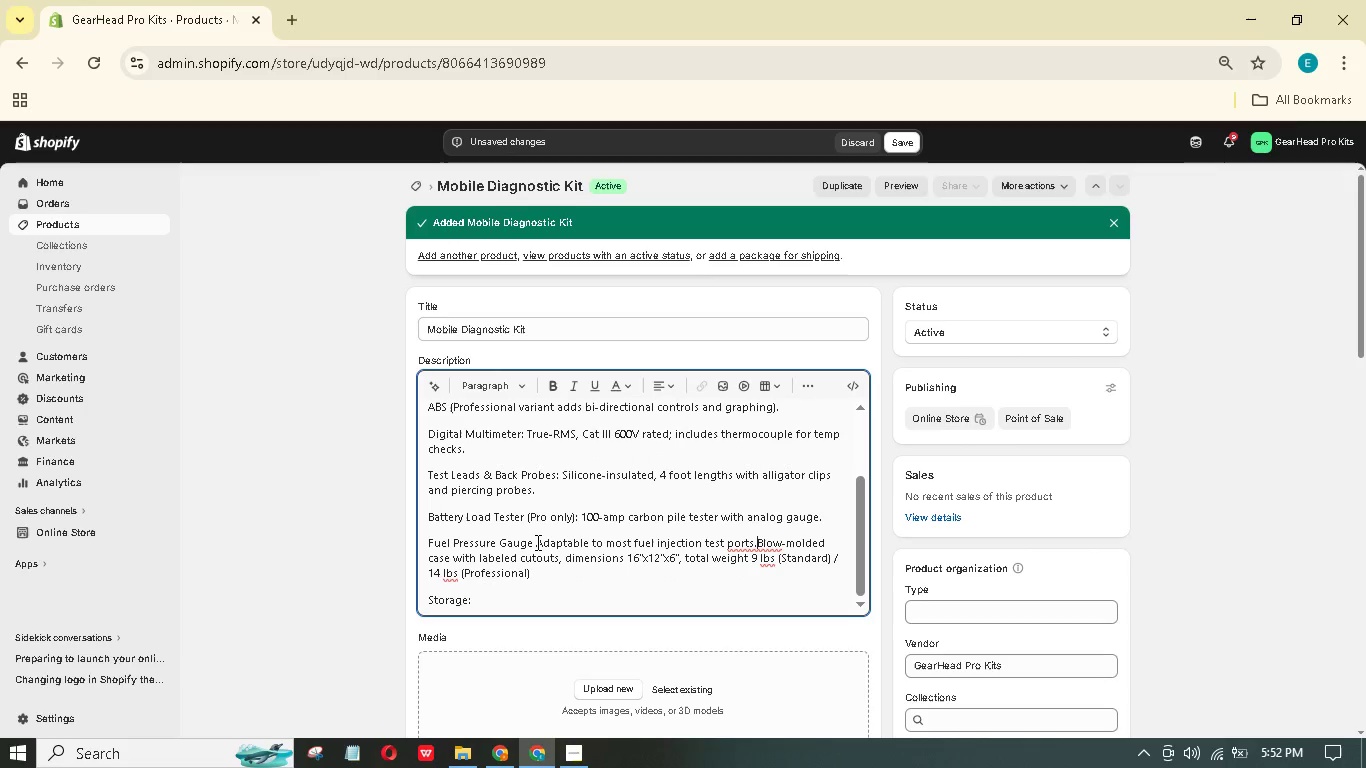 
key(Enter)
 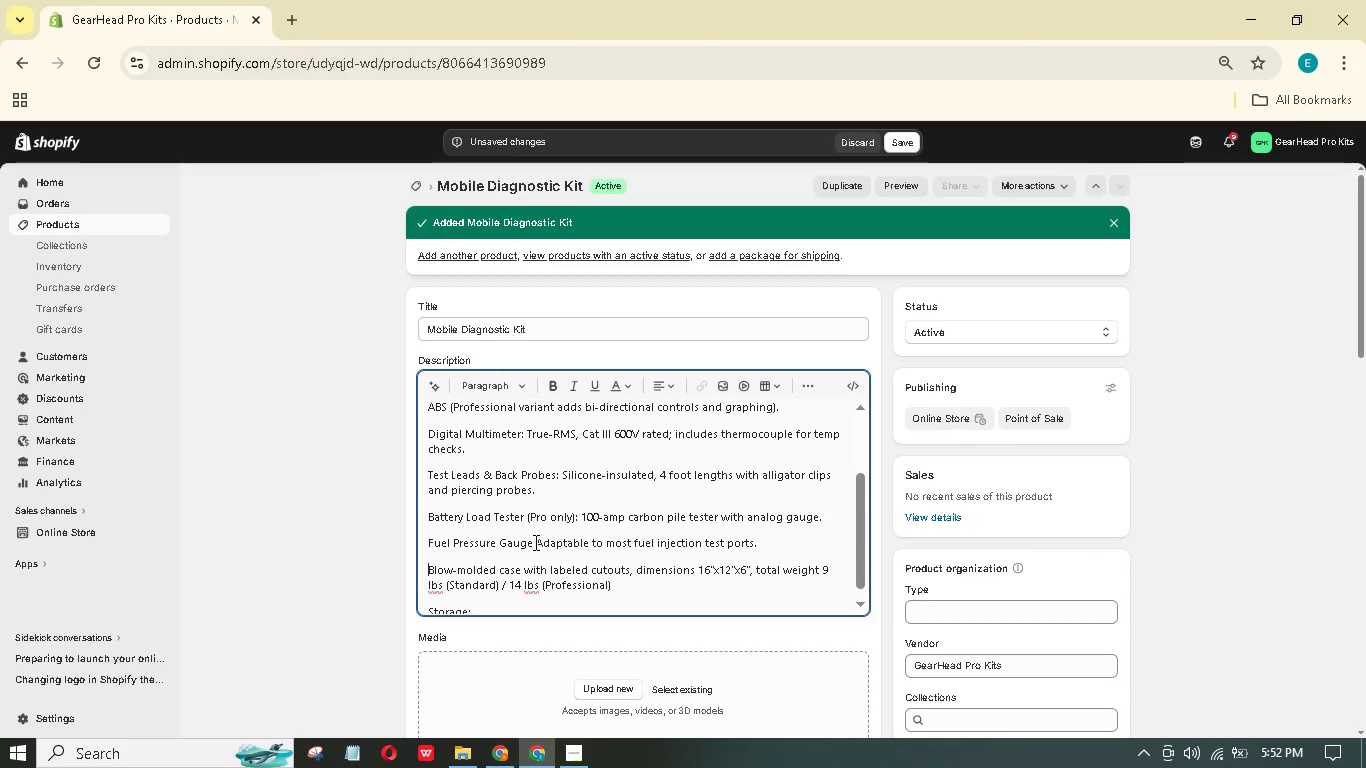 
left_click([535, 542])
 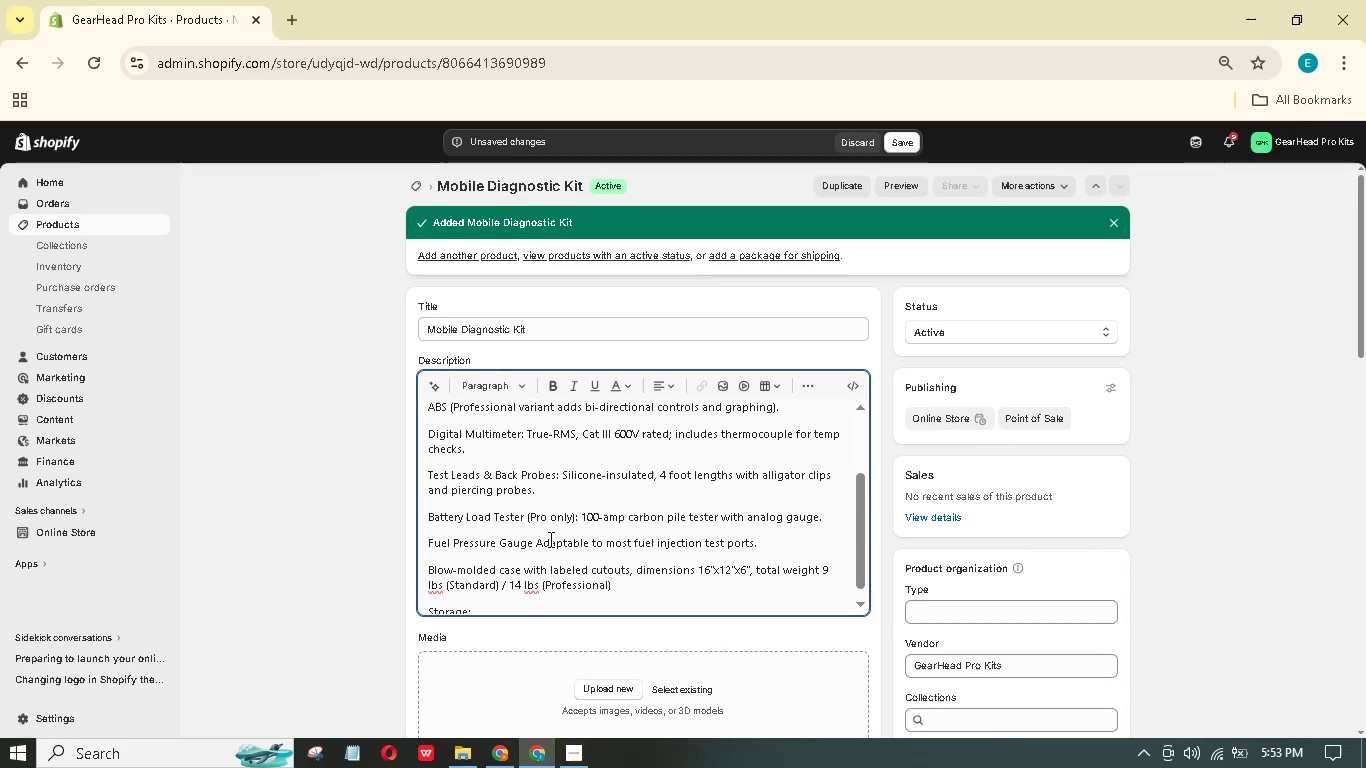 
type(kit (Pro only))
 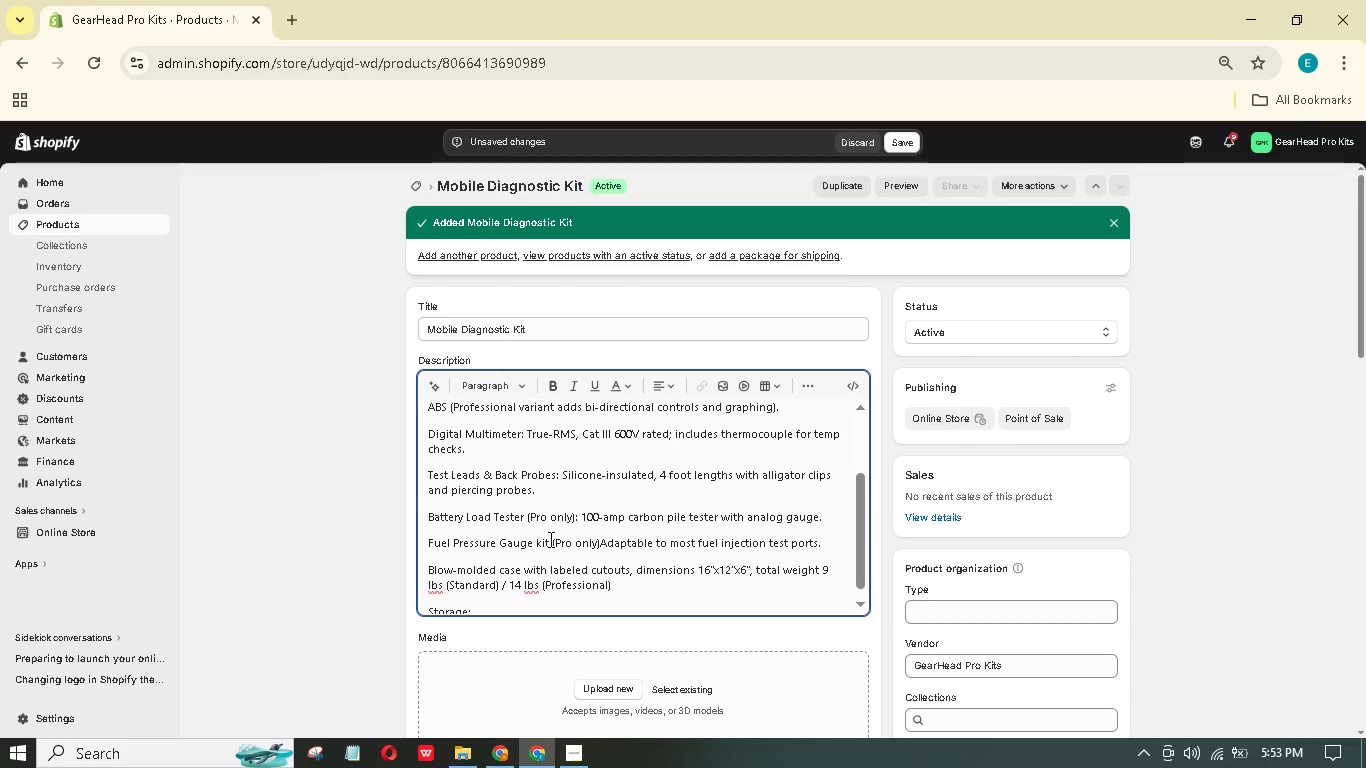 
wait(20.83)
 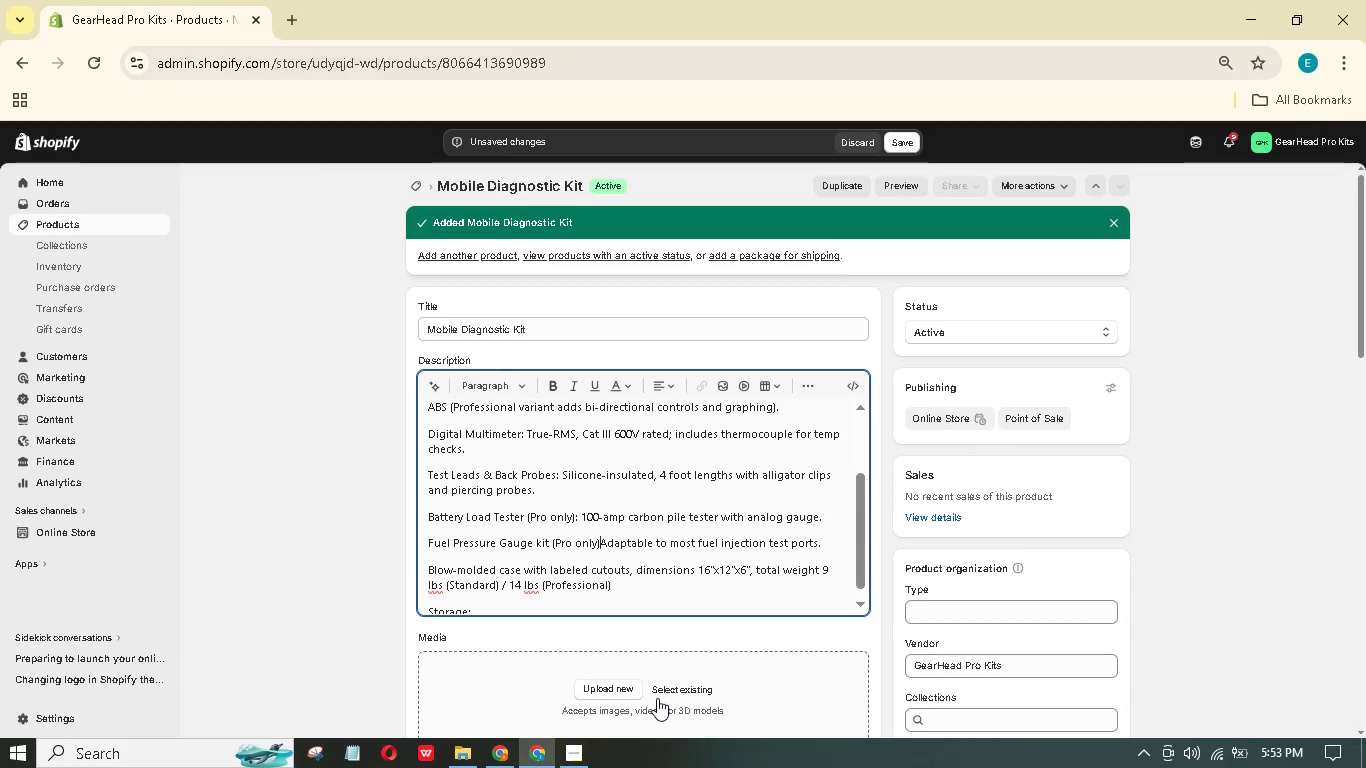 
left_click([429, 566])
 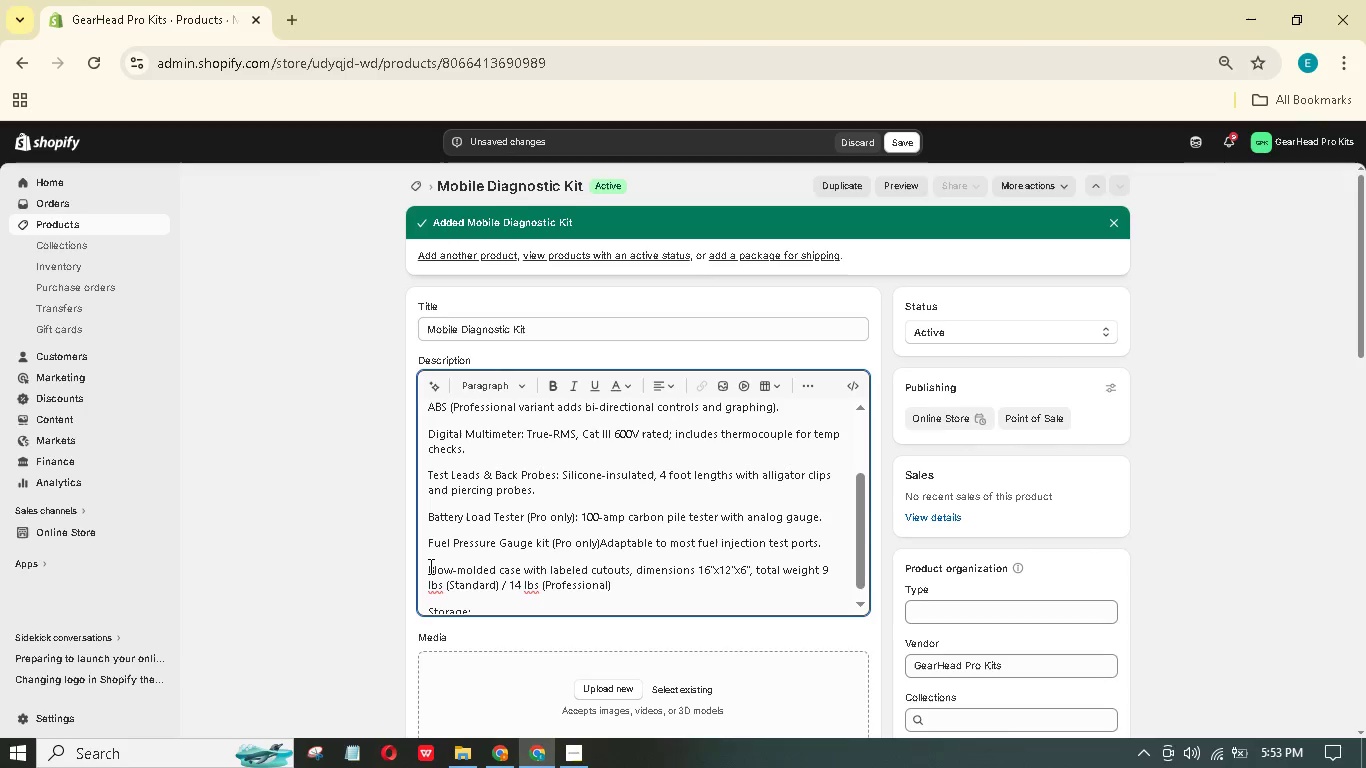 
type(Storage: )
 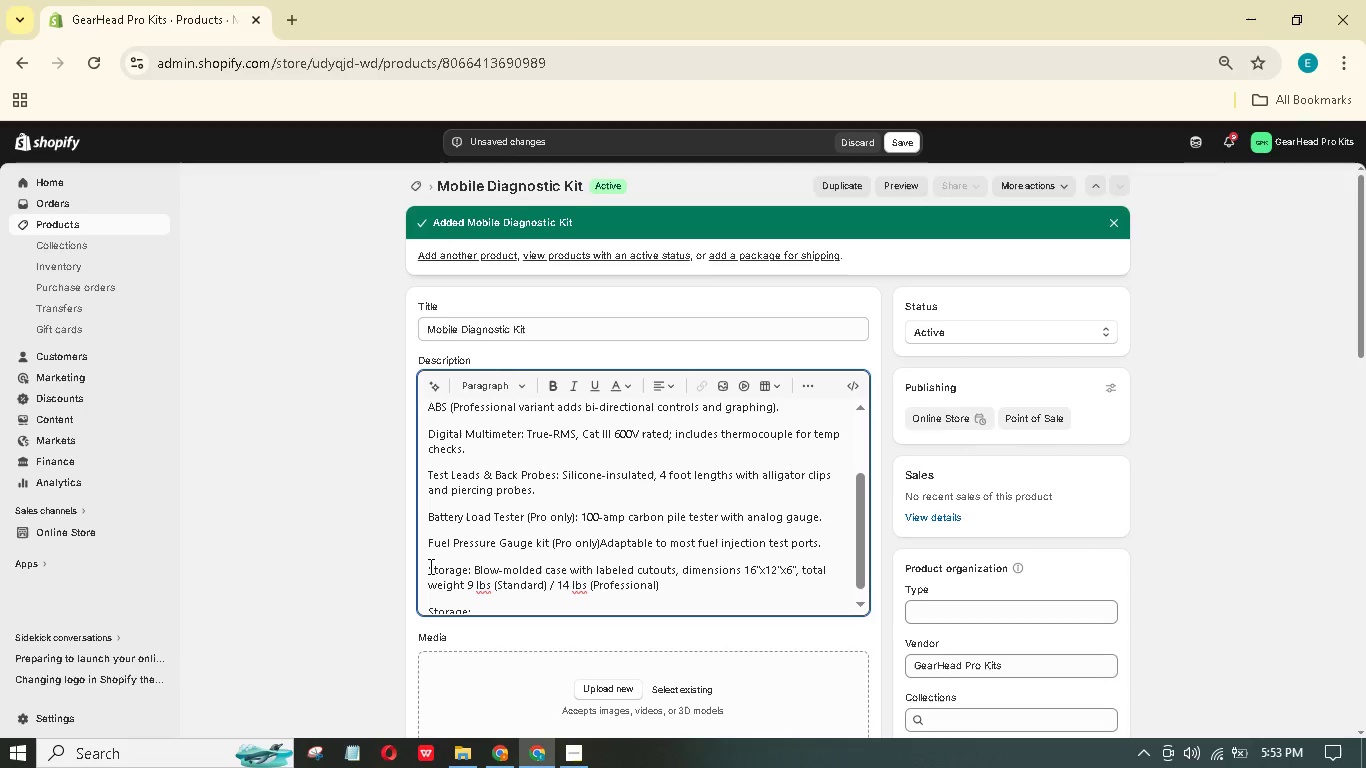 
scroll: coordinate [553, 602], scroll_direction: down, amount: 2.0
 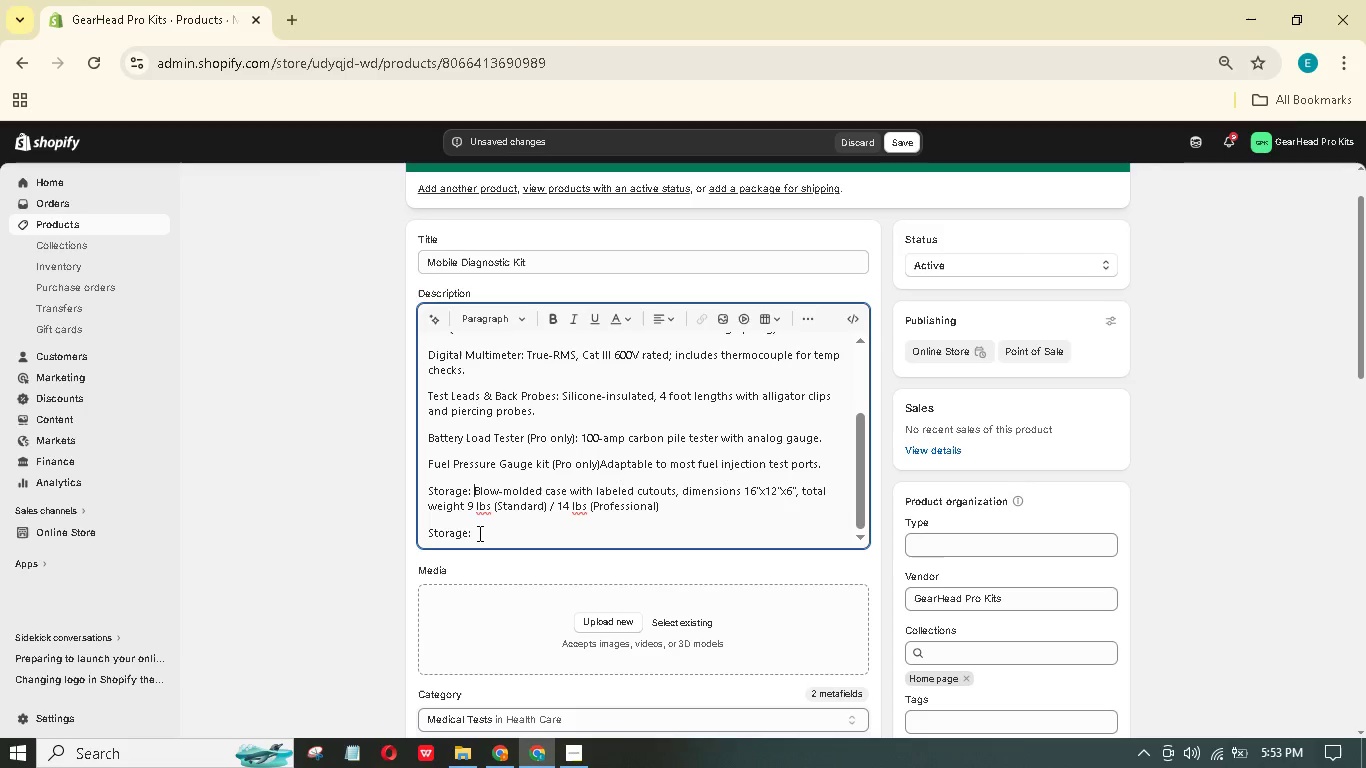 
left_click_drag(start_coordinate=[478, 533], to_coordinate=[366, 521])
 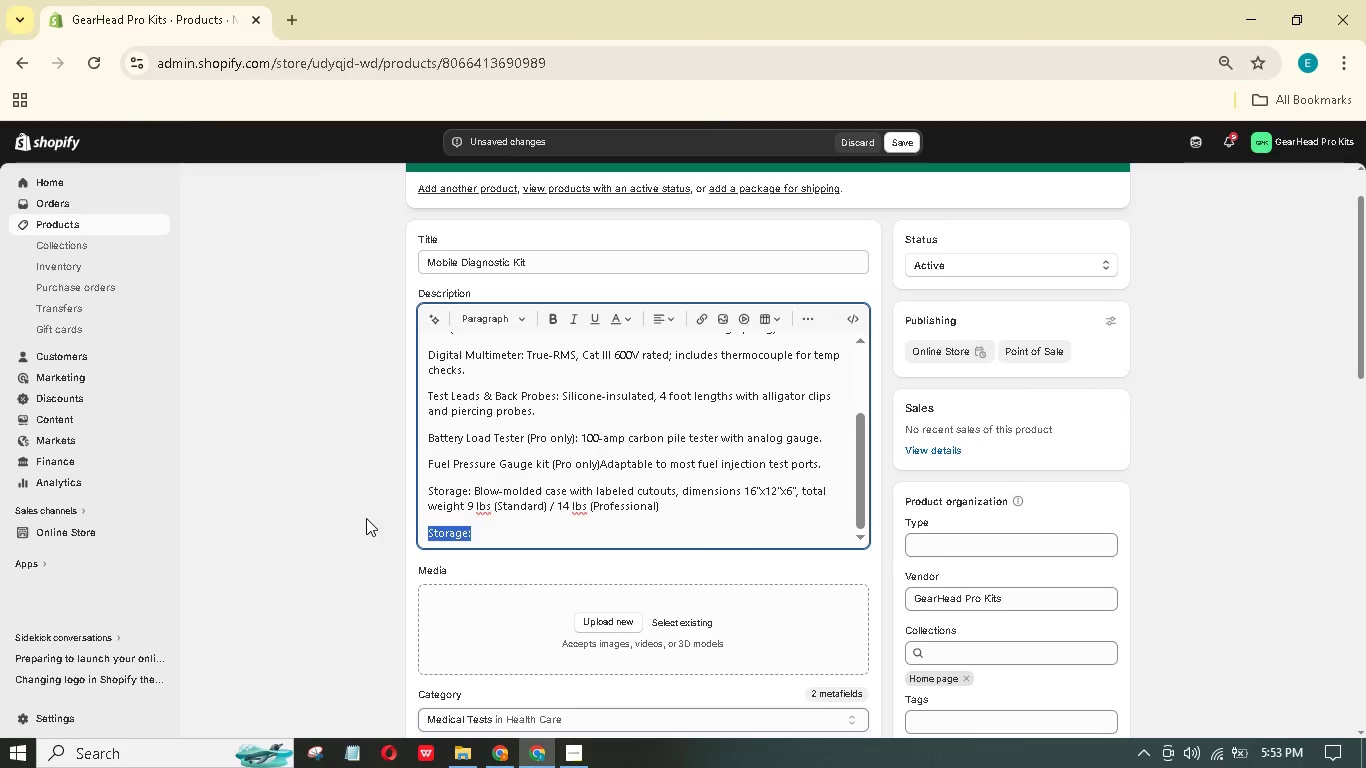 
key(Backspace)
 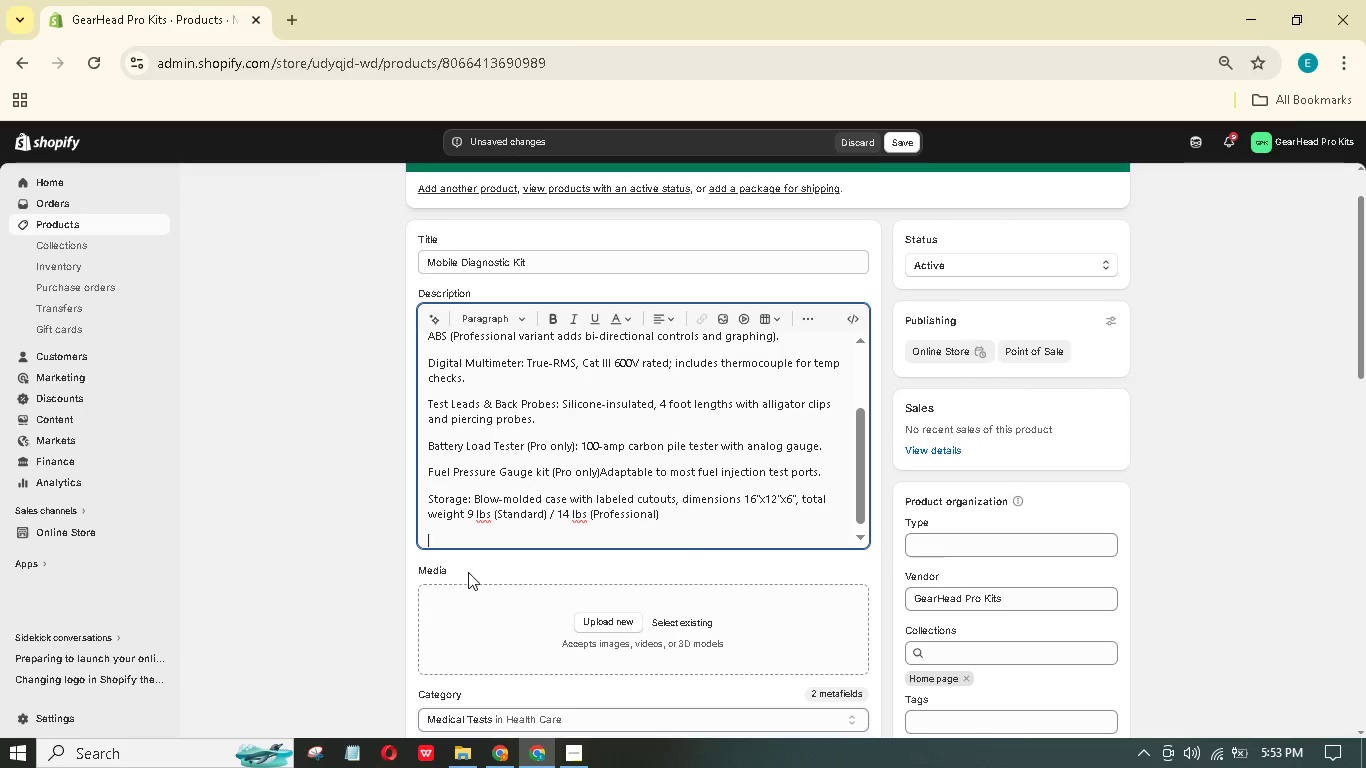 
wait(5.2)
 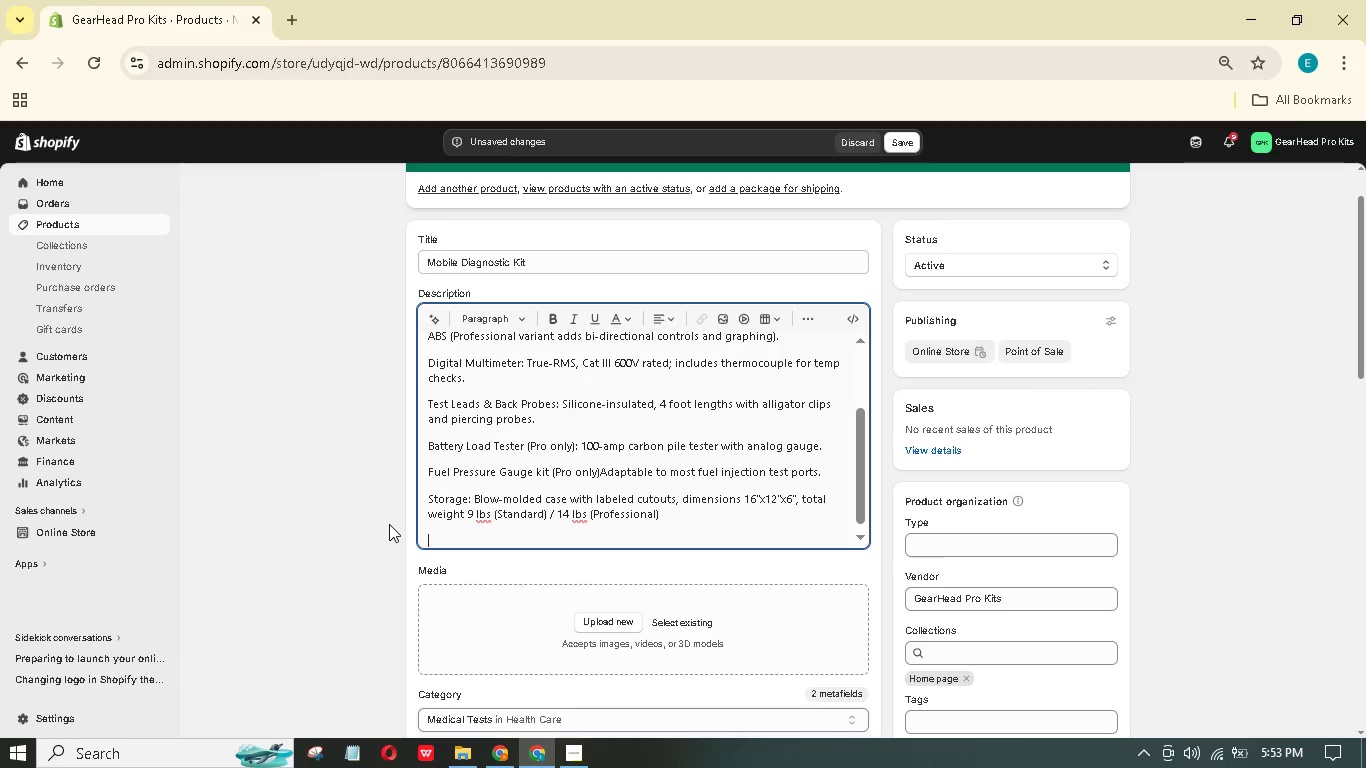 
type(Why roll the wrench again? This kit tells you where to turn firt.)
 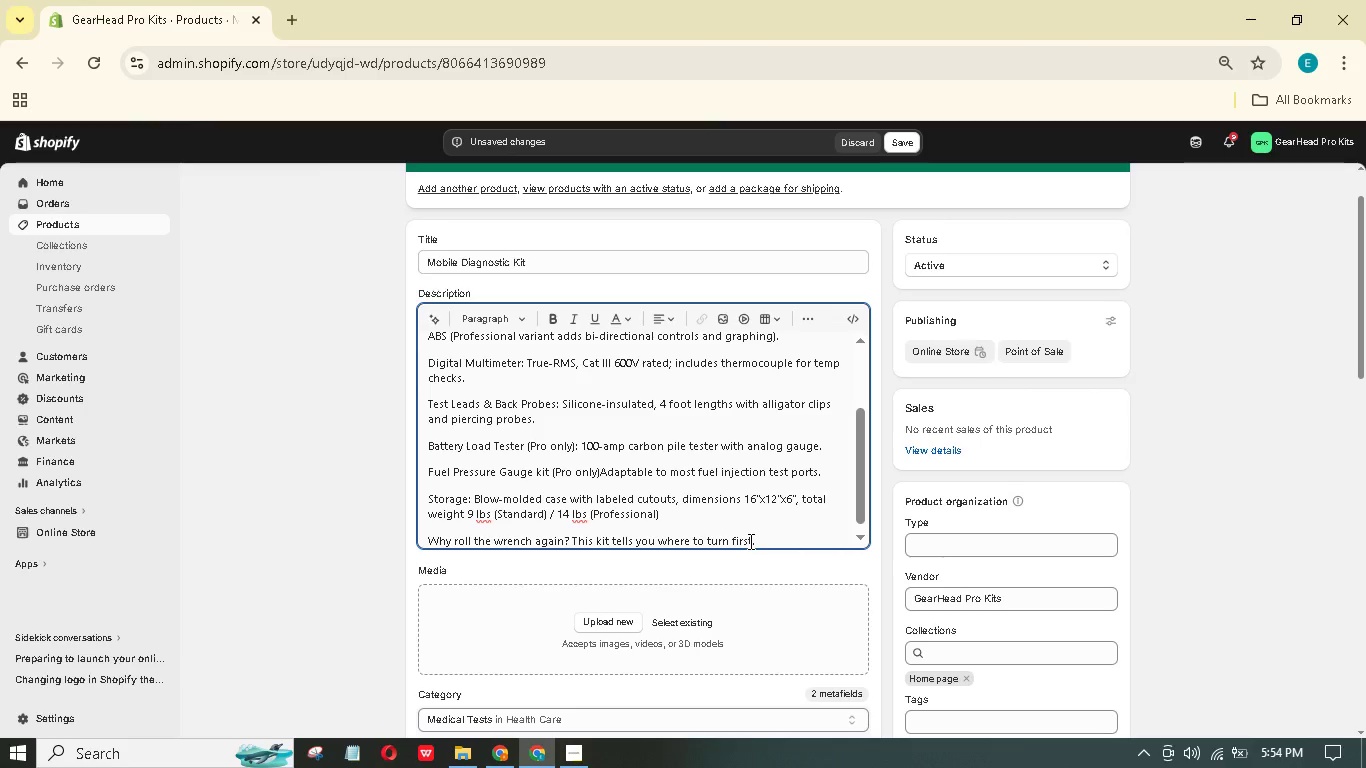 
left_click_drag(start_coordinate=[466, 494], to_coordinate=[421, 489])
 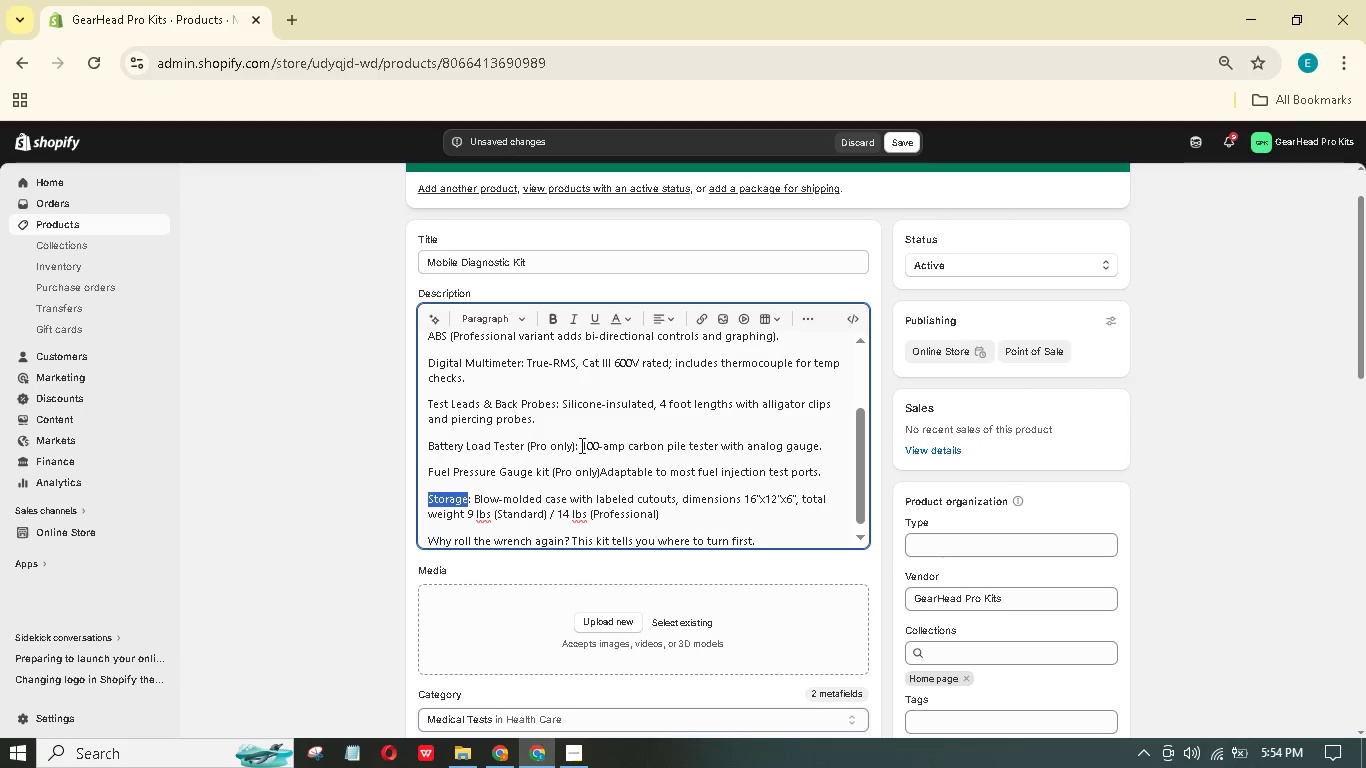 
left_click_drag(start_coordinate=[576, 445], to_coordinate=[420, 442])
 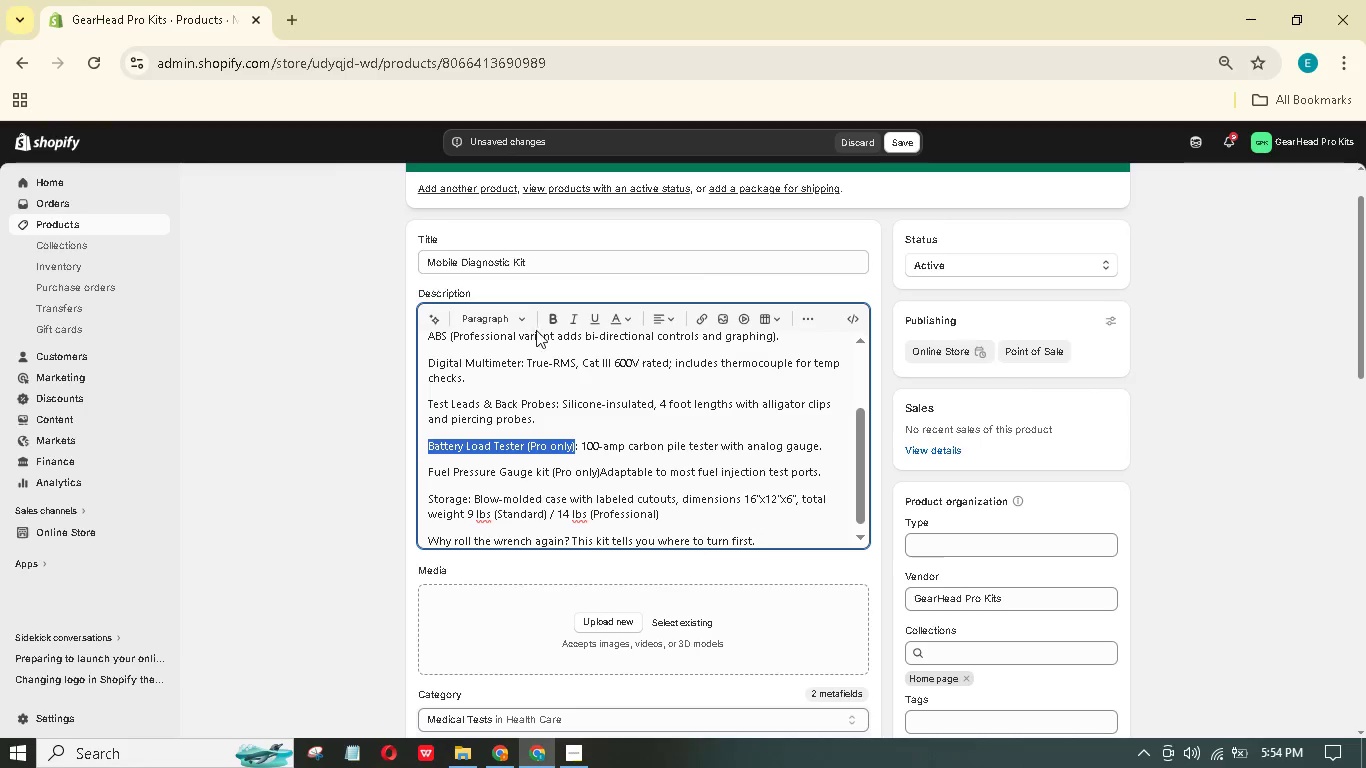 
left_click([551, 317])
 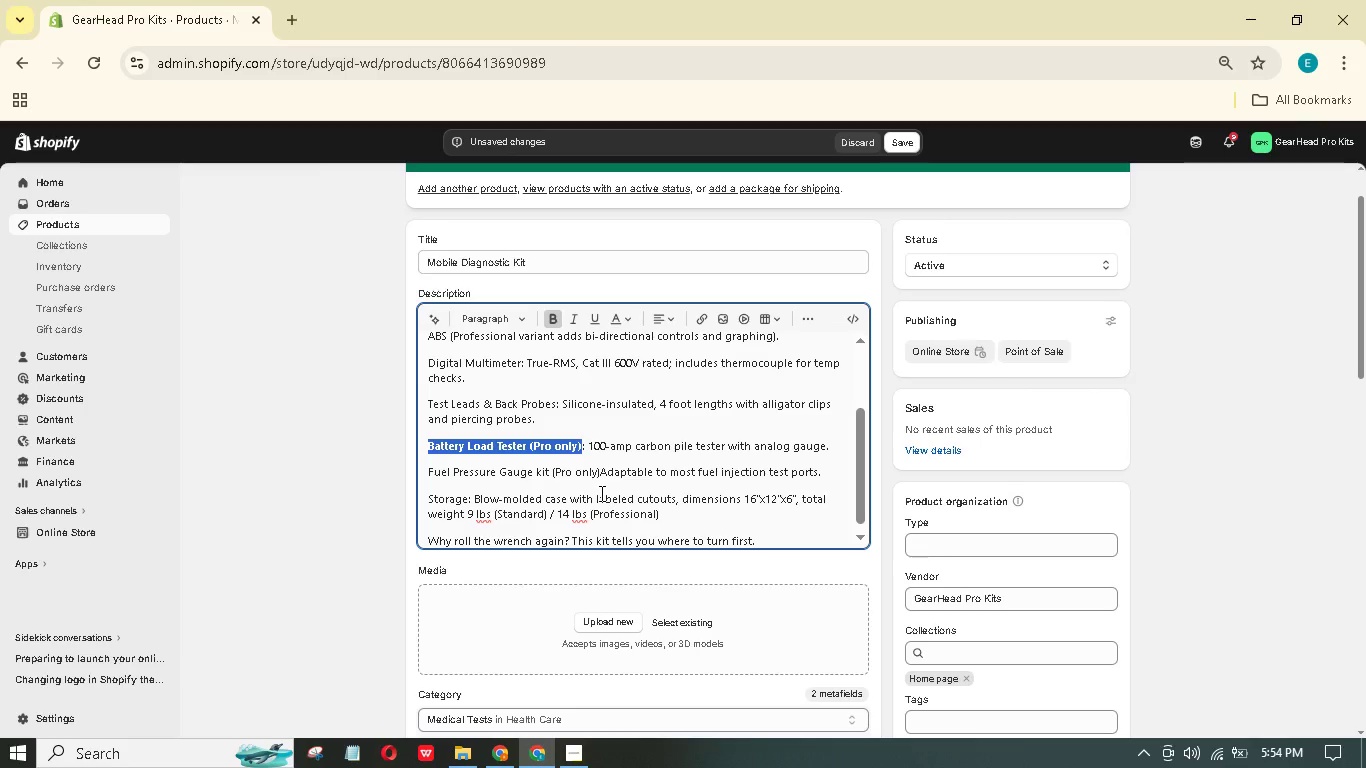 
left_click([602, 472])
 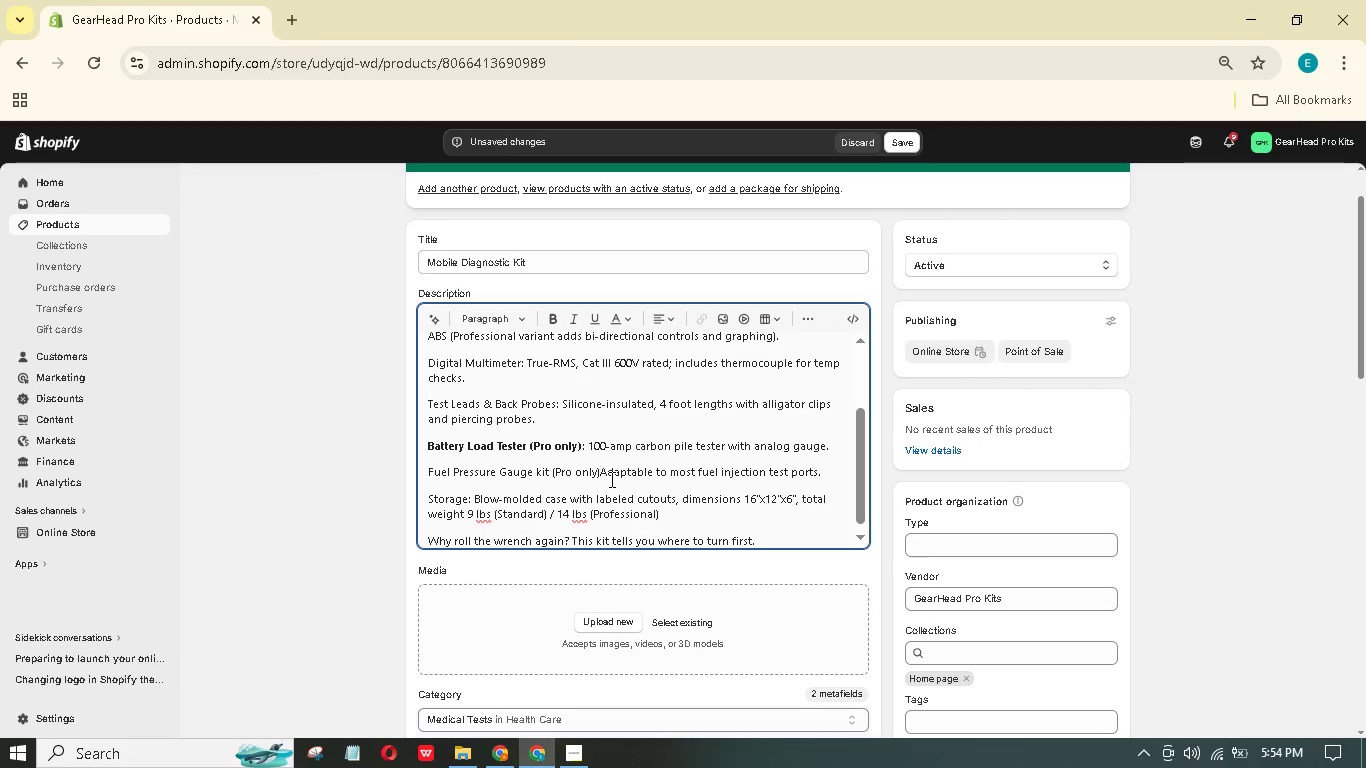 
key(Shift+Semicolon)
 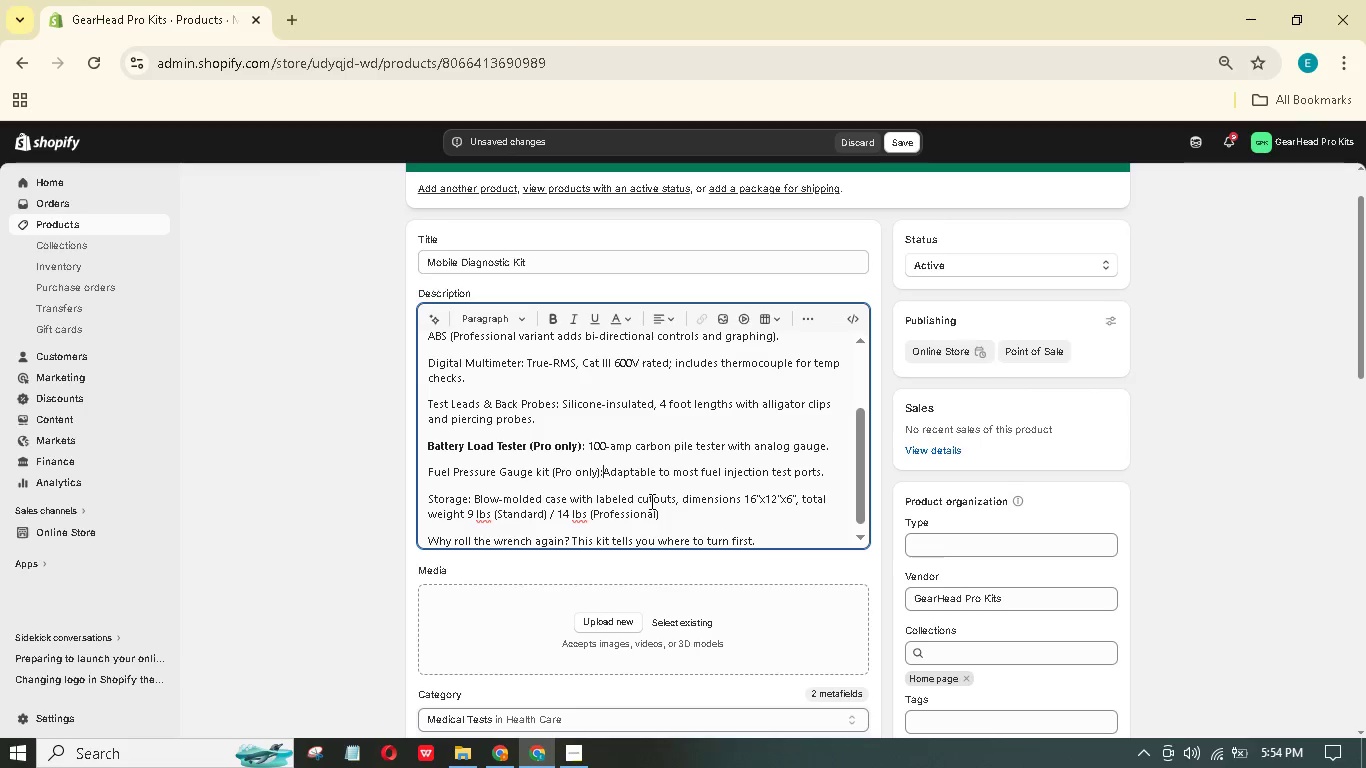 
key(Space)
 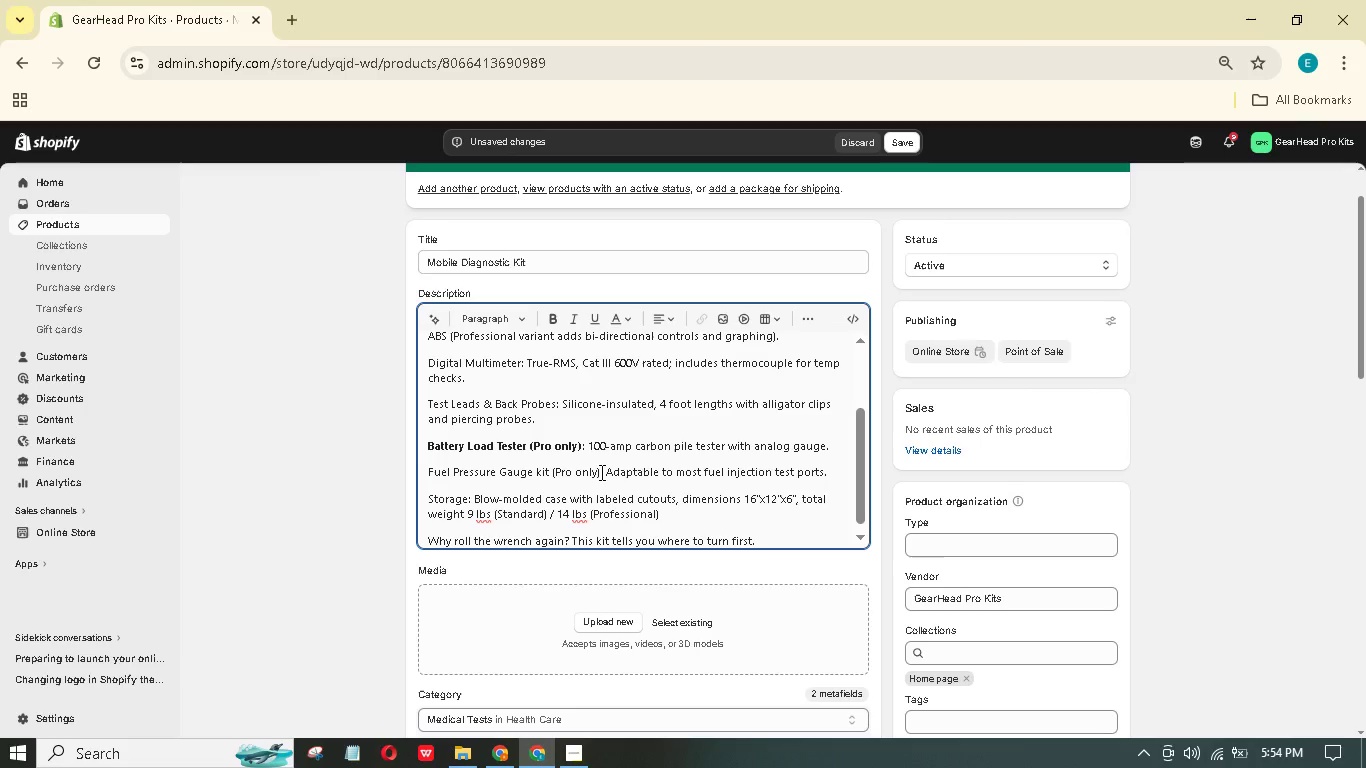 
left_click_drag(start_coordinate=[598, 472], to_coordinate=[557, 473])
 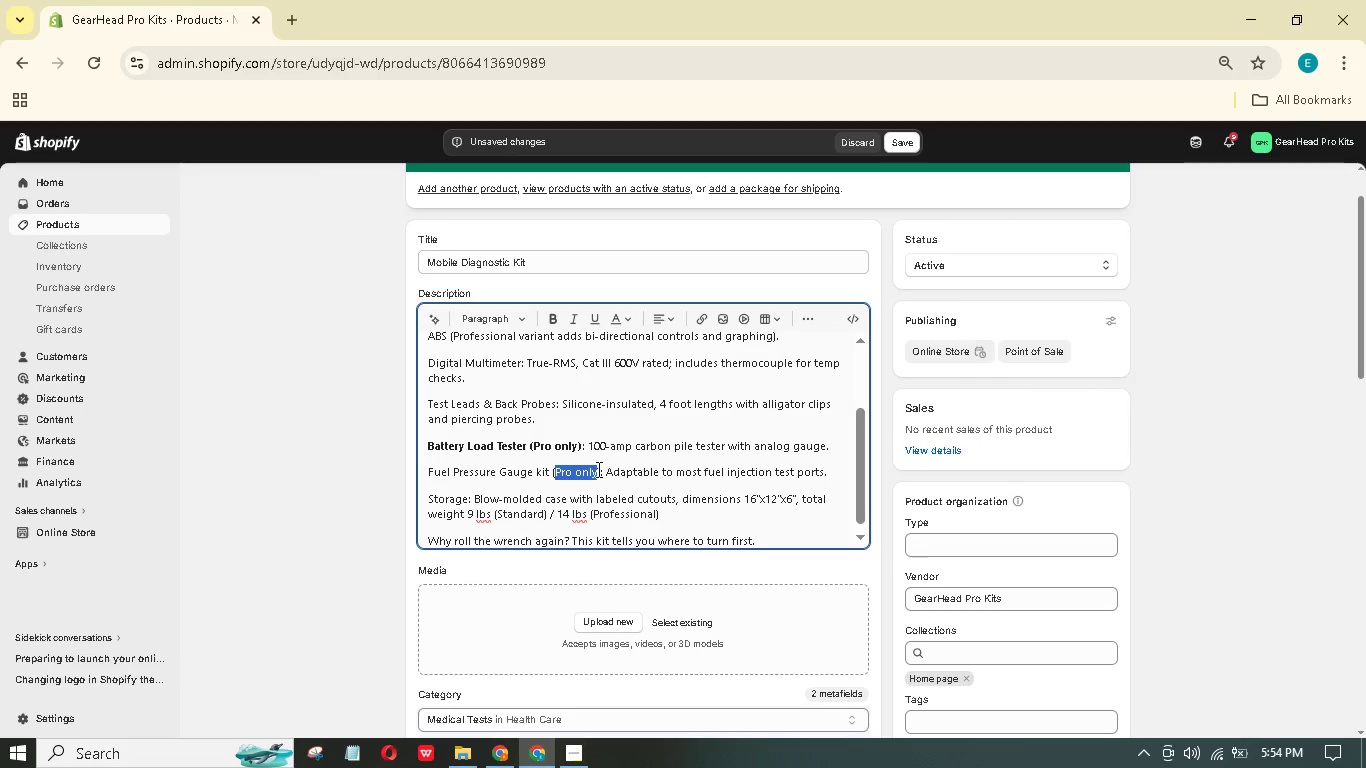 
left_click([598, 469])
 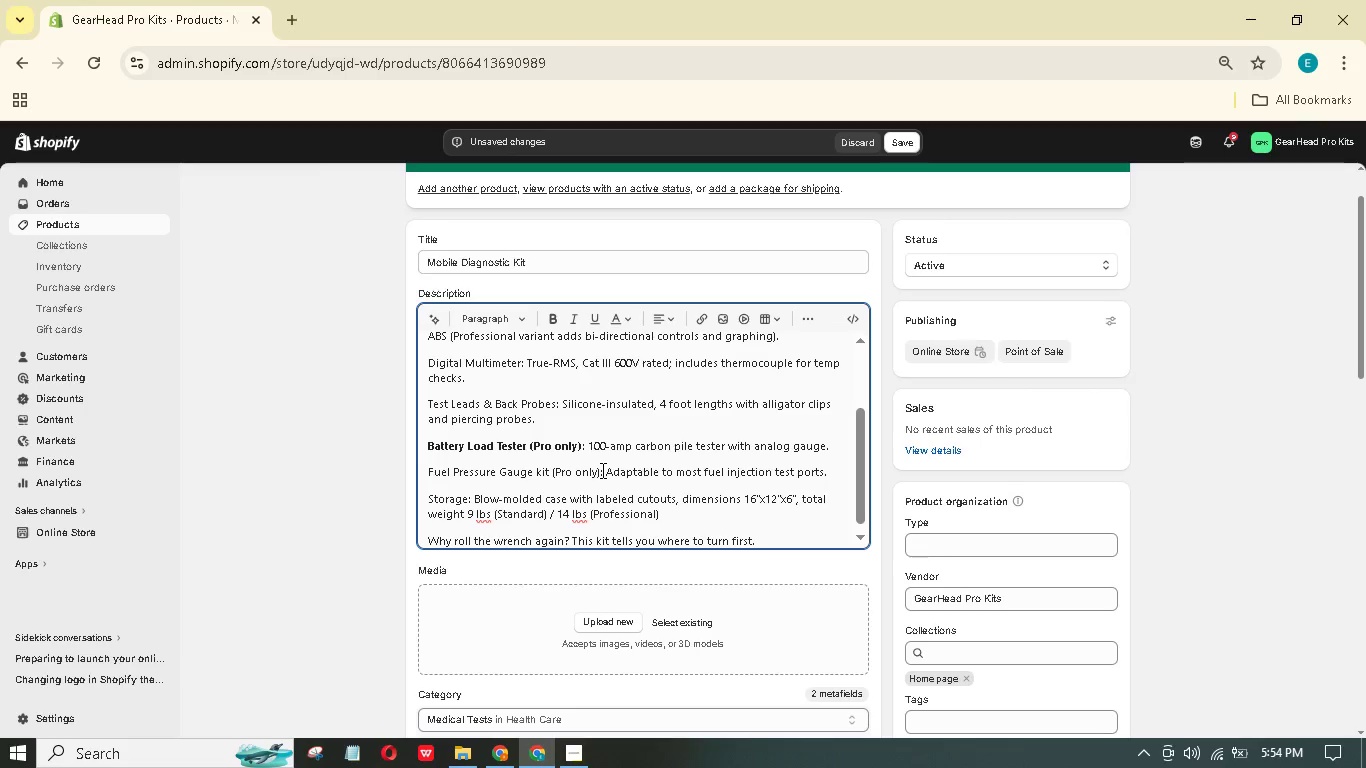 
left_click_drag(start_coordinate=[601, 470], to_coordinate=[426, 466])
 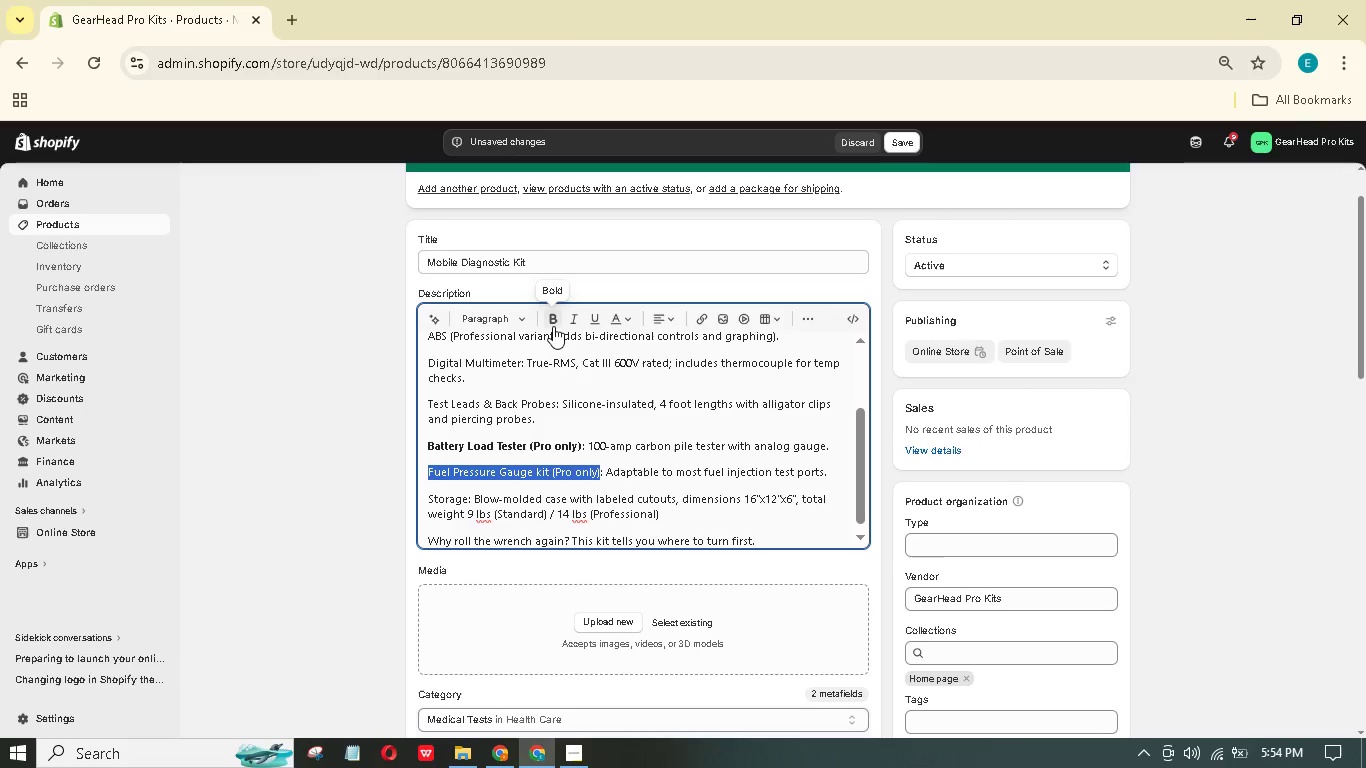 
left_click([553, 321])
 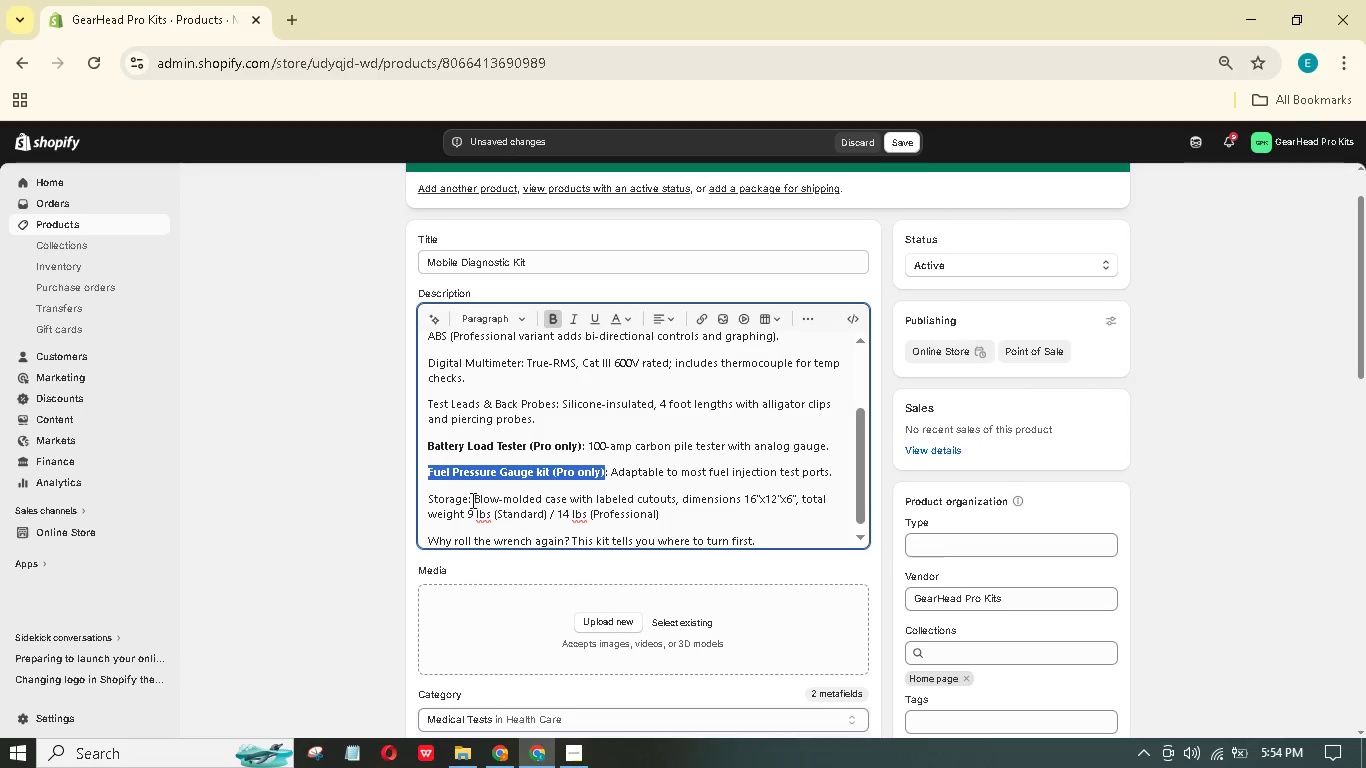 
left_click_drag(start_coordinate=[467, 497], to_coordinate=[397, 489])
 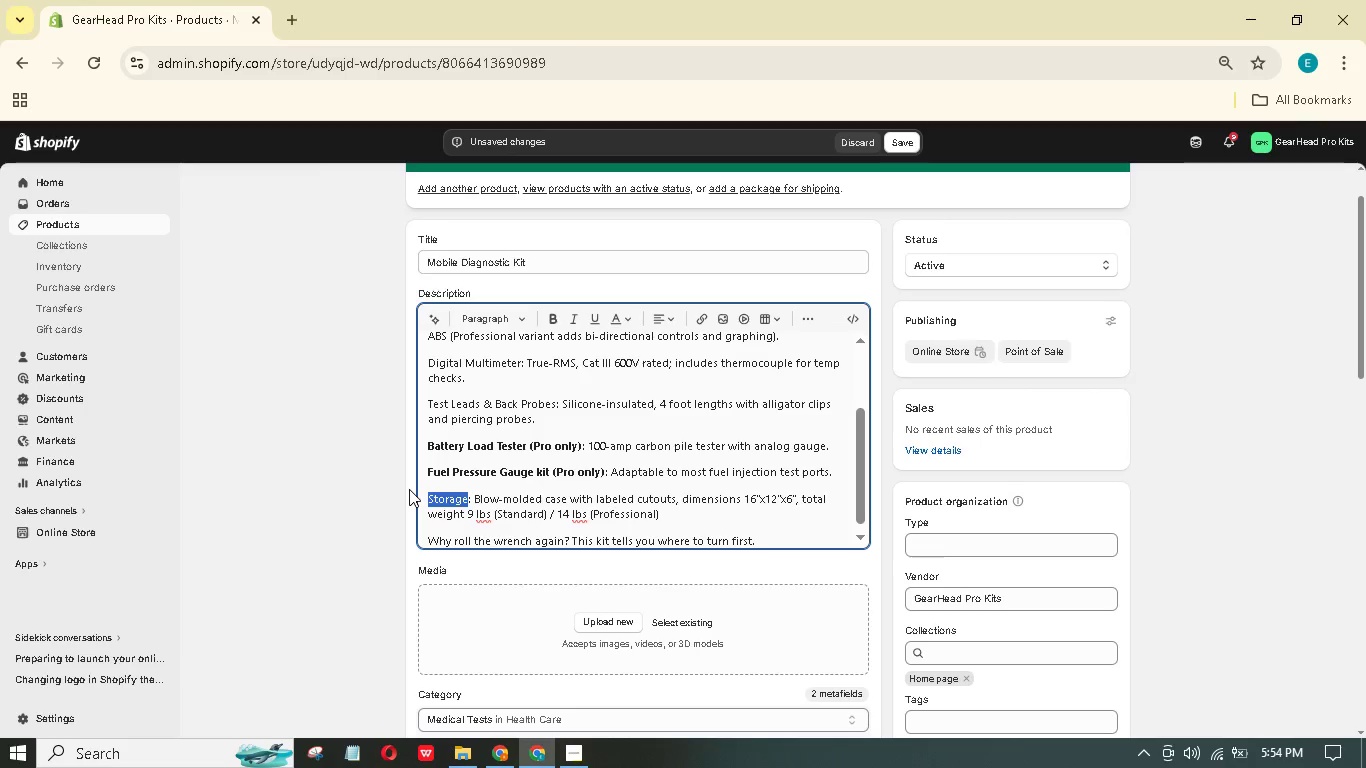 
left_click([552, 319])
 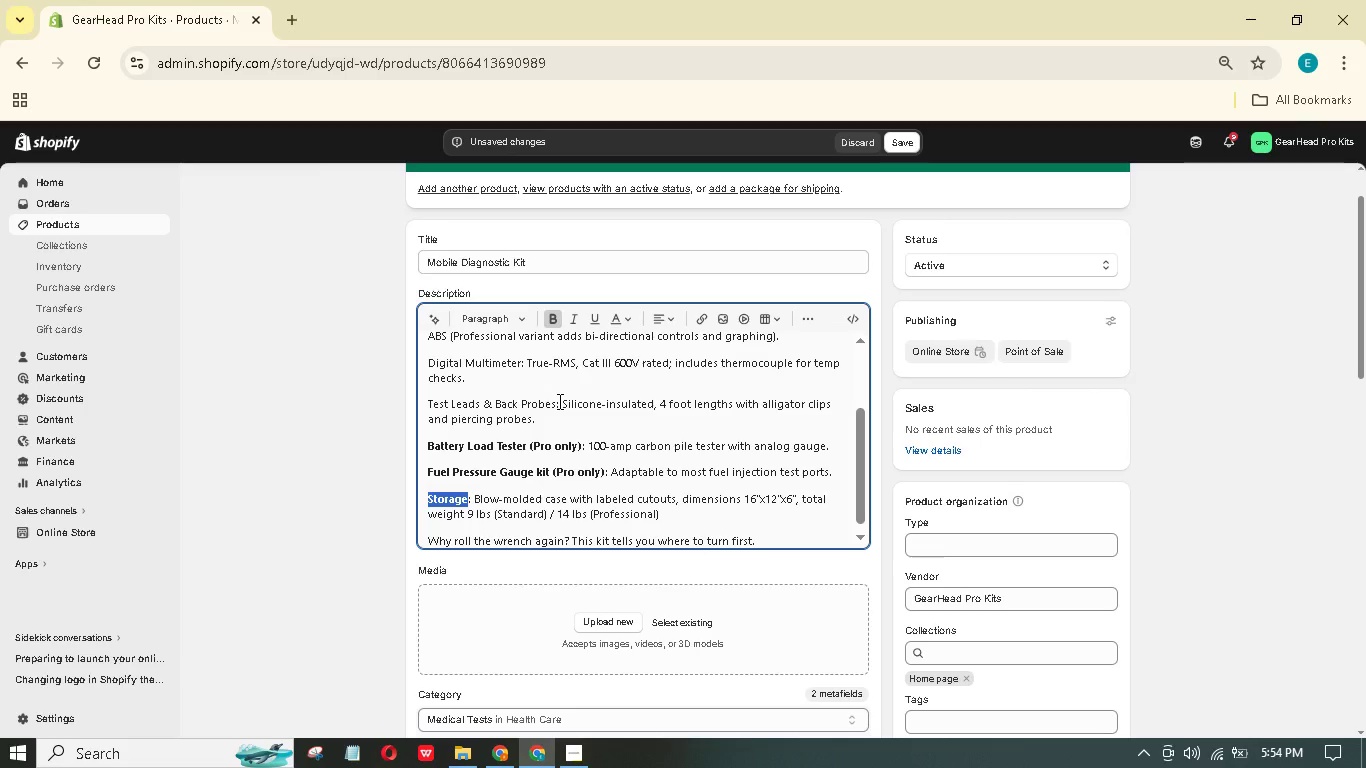 
left_click_drag(start_coordinate=[556, 401], to_coordinate=[418, 403])
 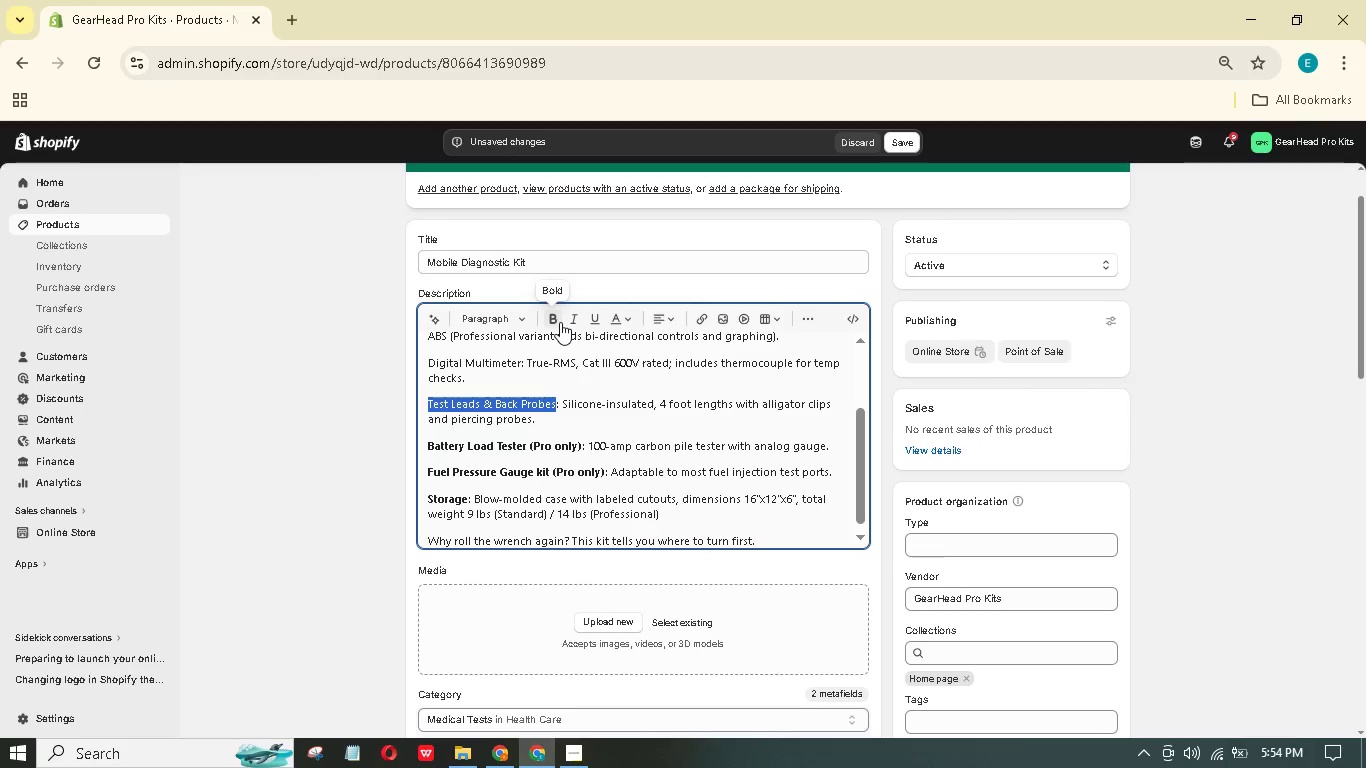 
left_click([560, 322])
 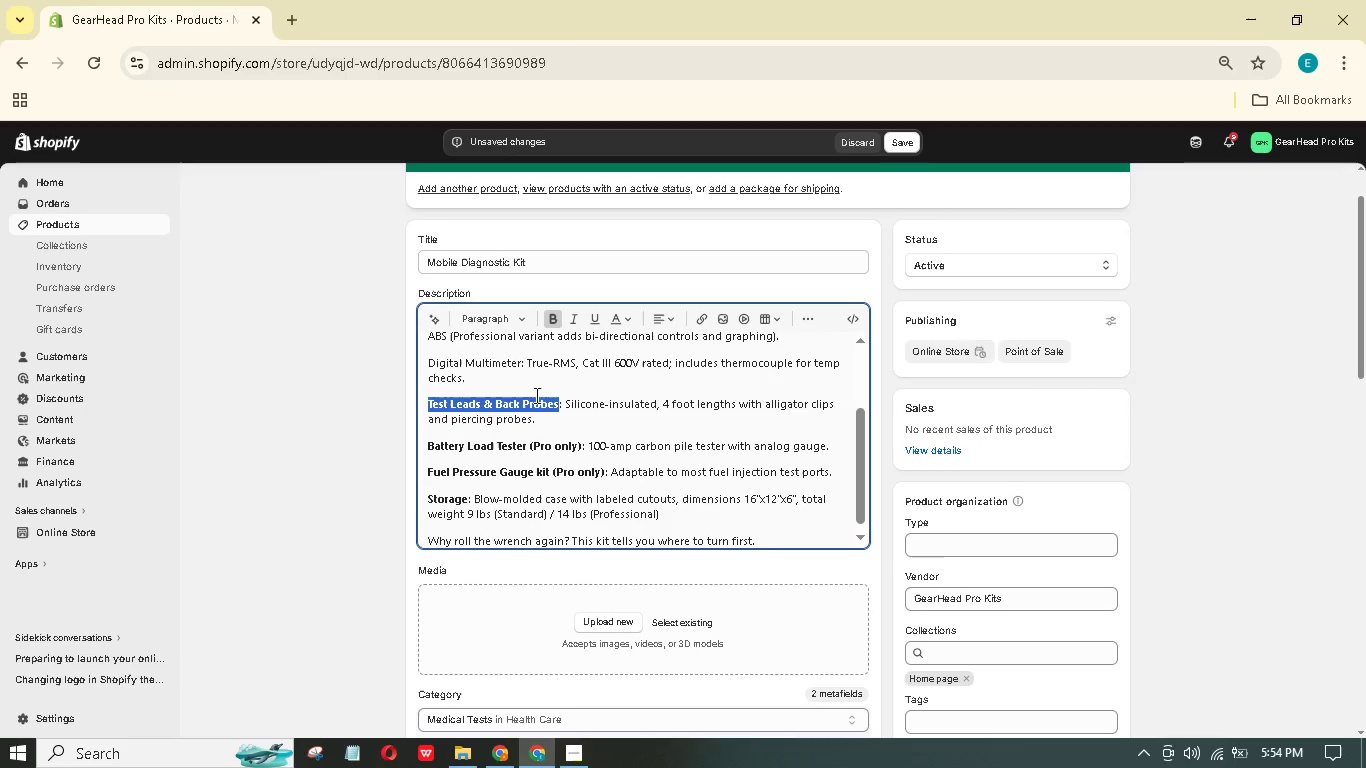 
scroll: coordinate [535, 395], scroll_direction: up, amount: 1.0
 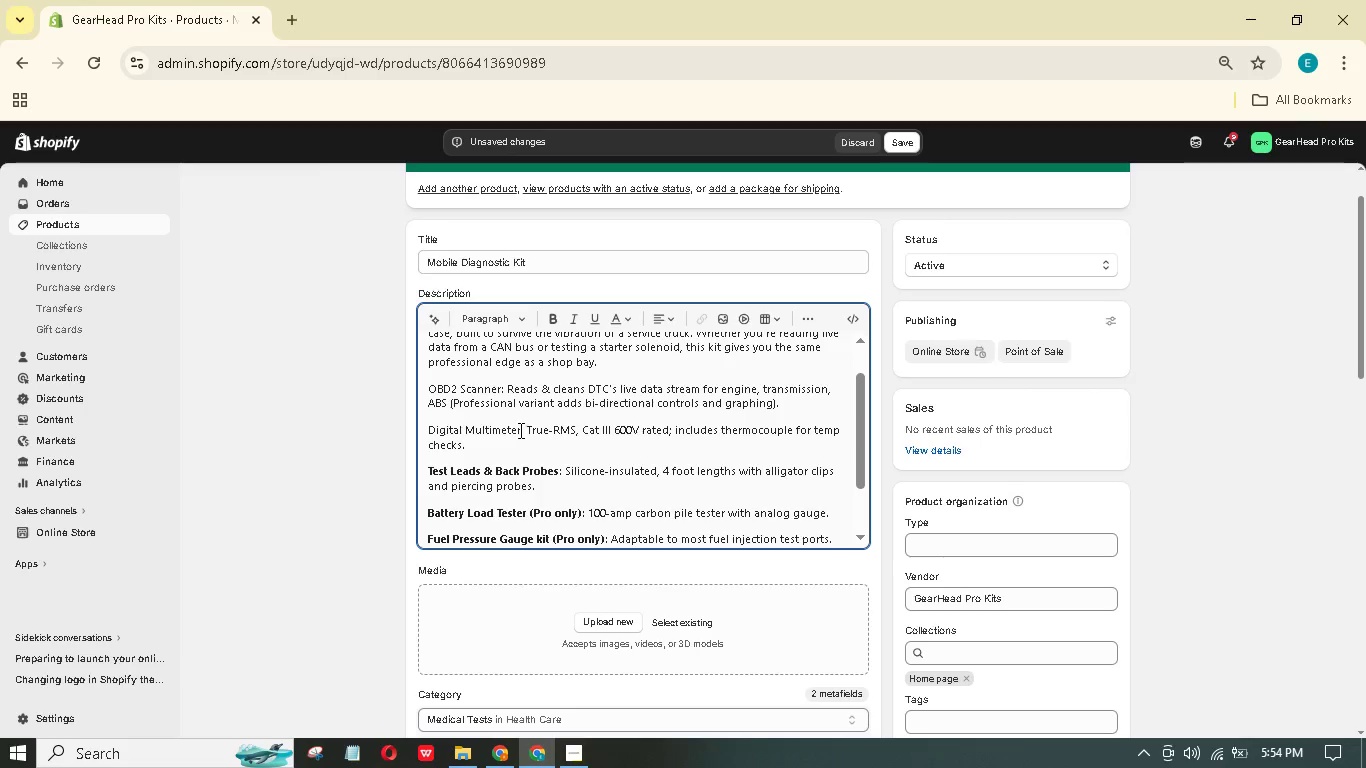 
left_click_drag(start_coordinate=[520, 429], to_coordinate=[428, 422])
 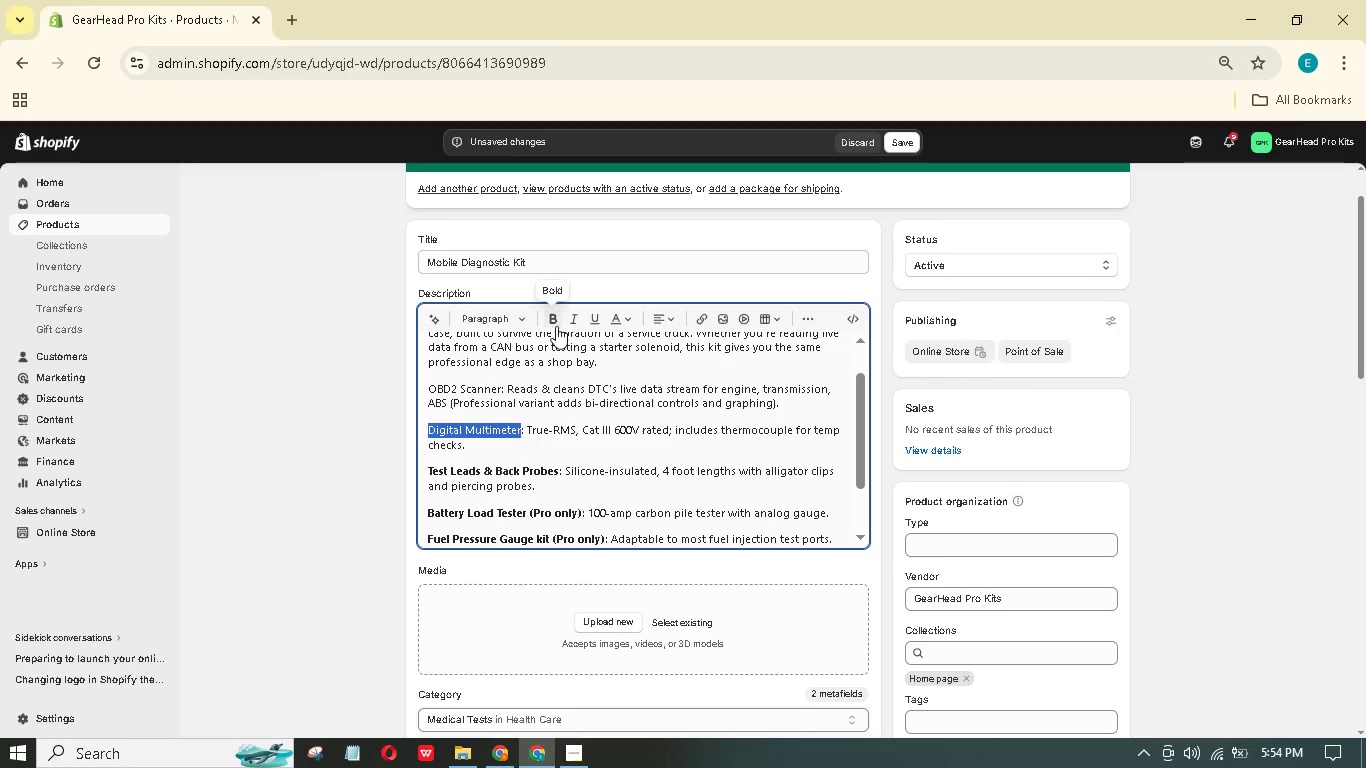 
left_click([551, 321])
 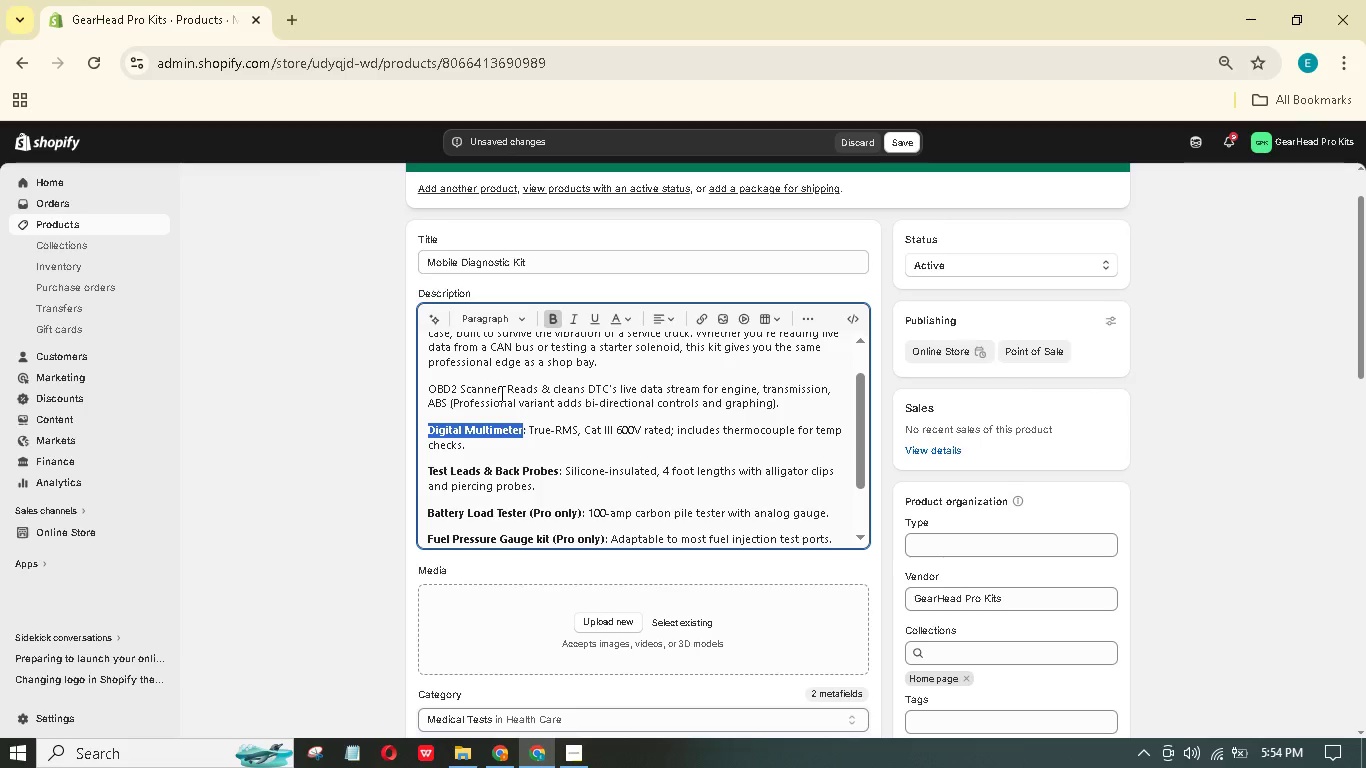 
left_click_drag(start_coordinate=[500, 392], to_coordinate=[427, 382])
 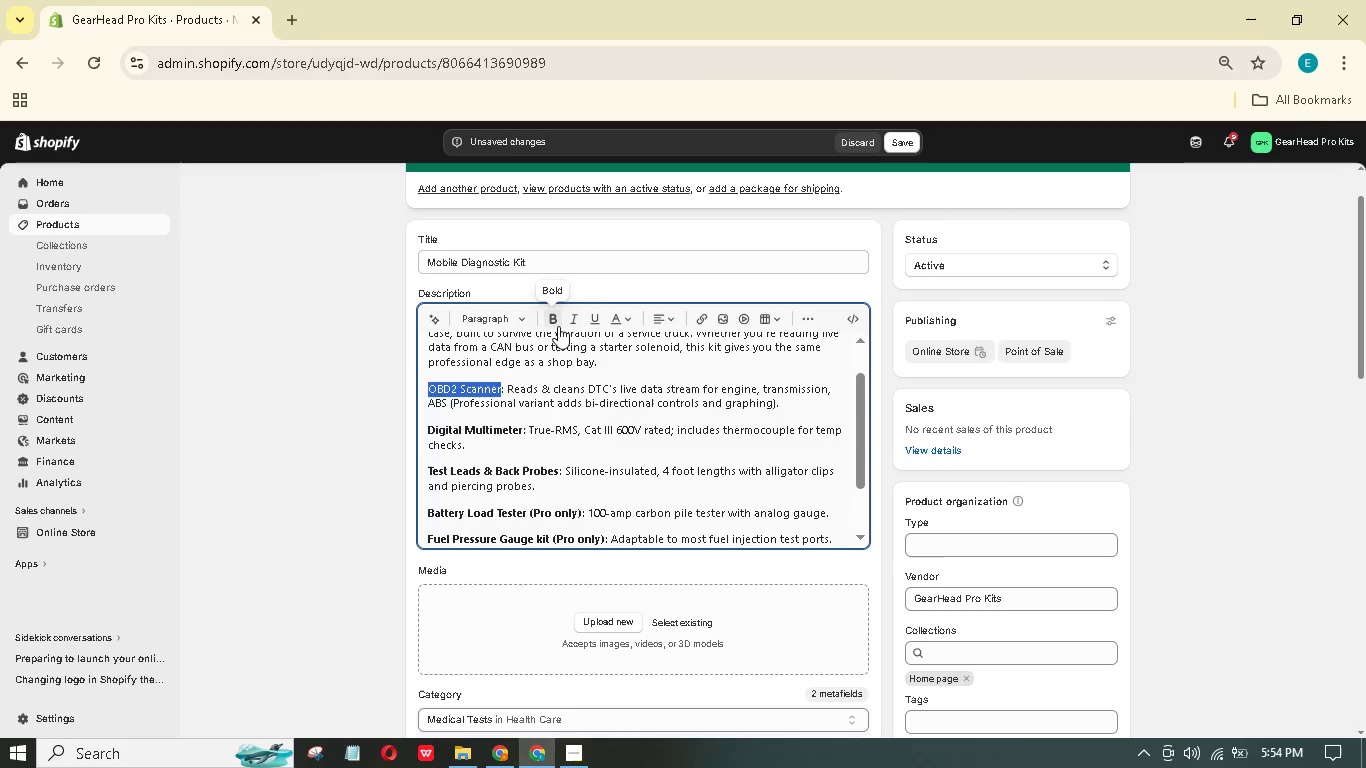 
left_click([559, 324])
 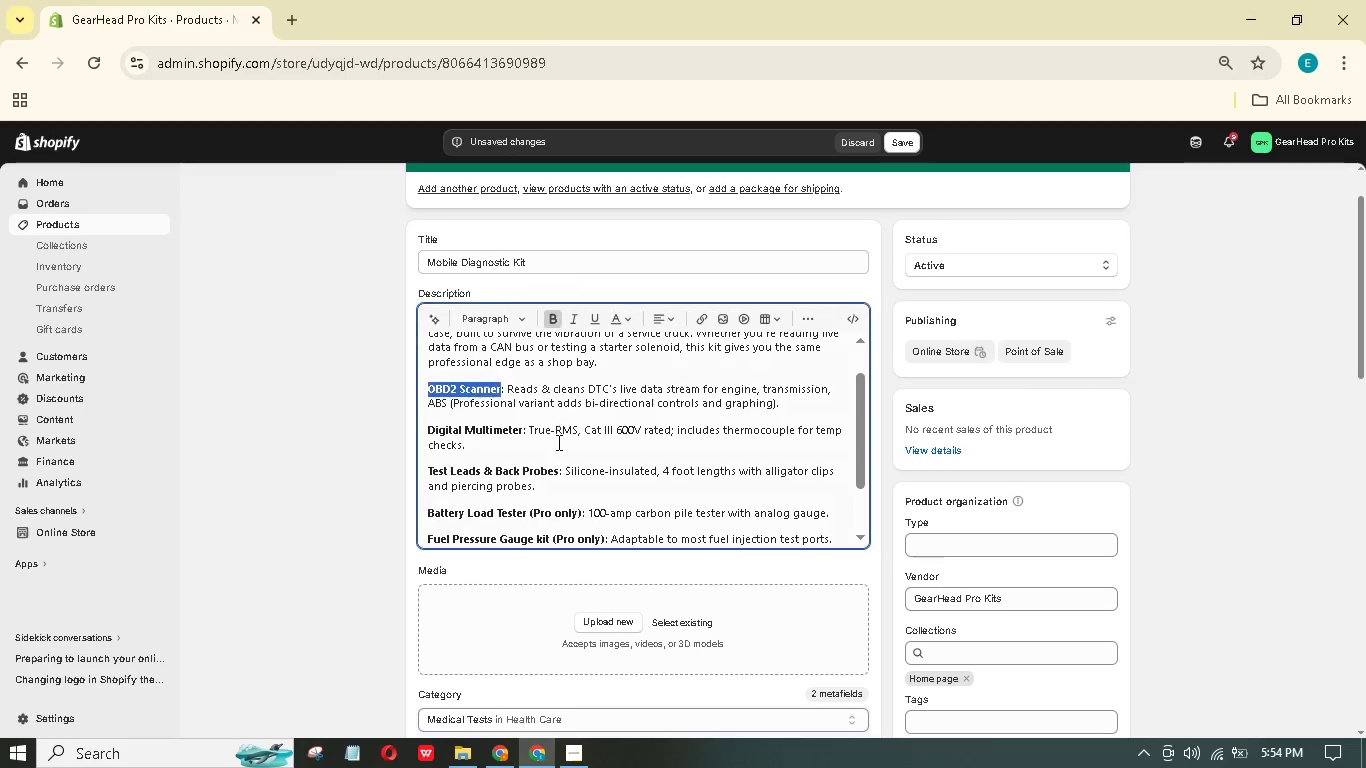 
scroll: coordinate [557, 442], scroll_direction: up, amount: 1.0
 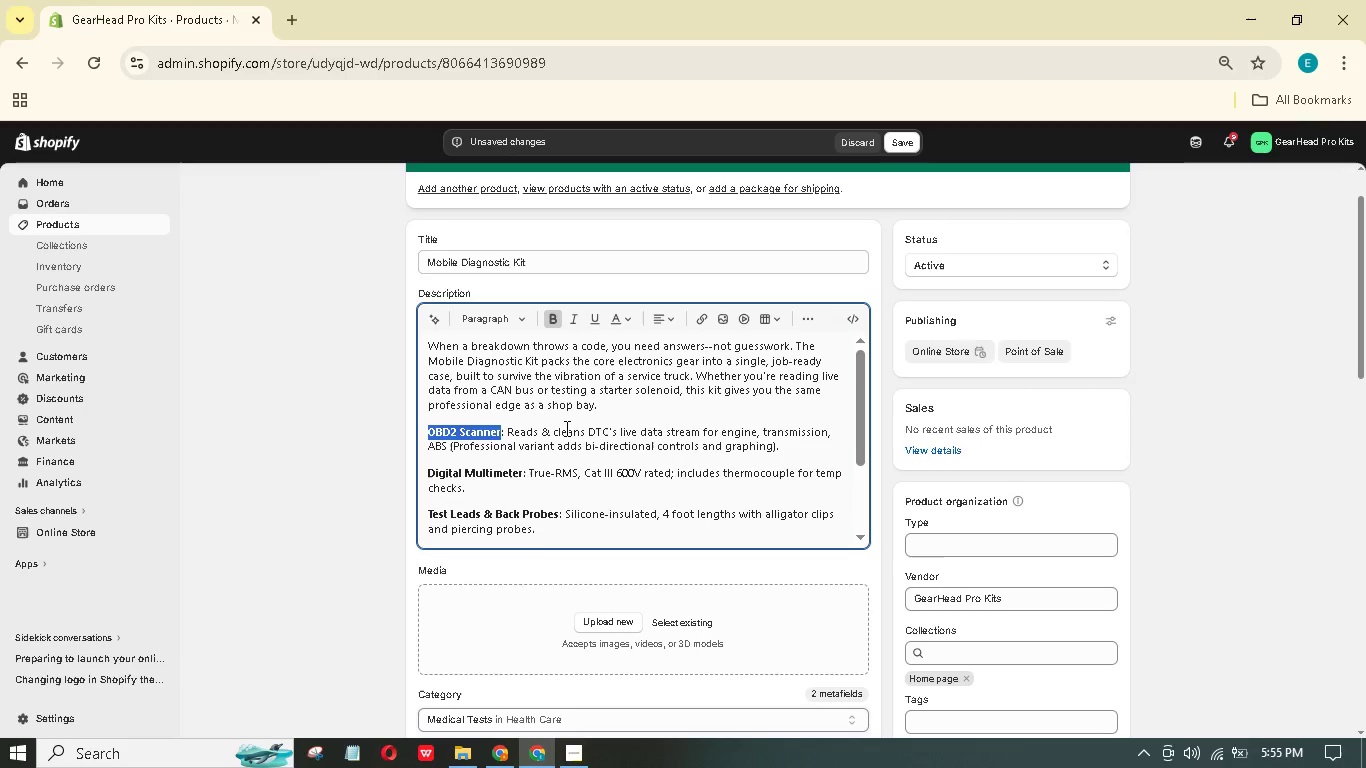 
wait(9.51)
 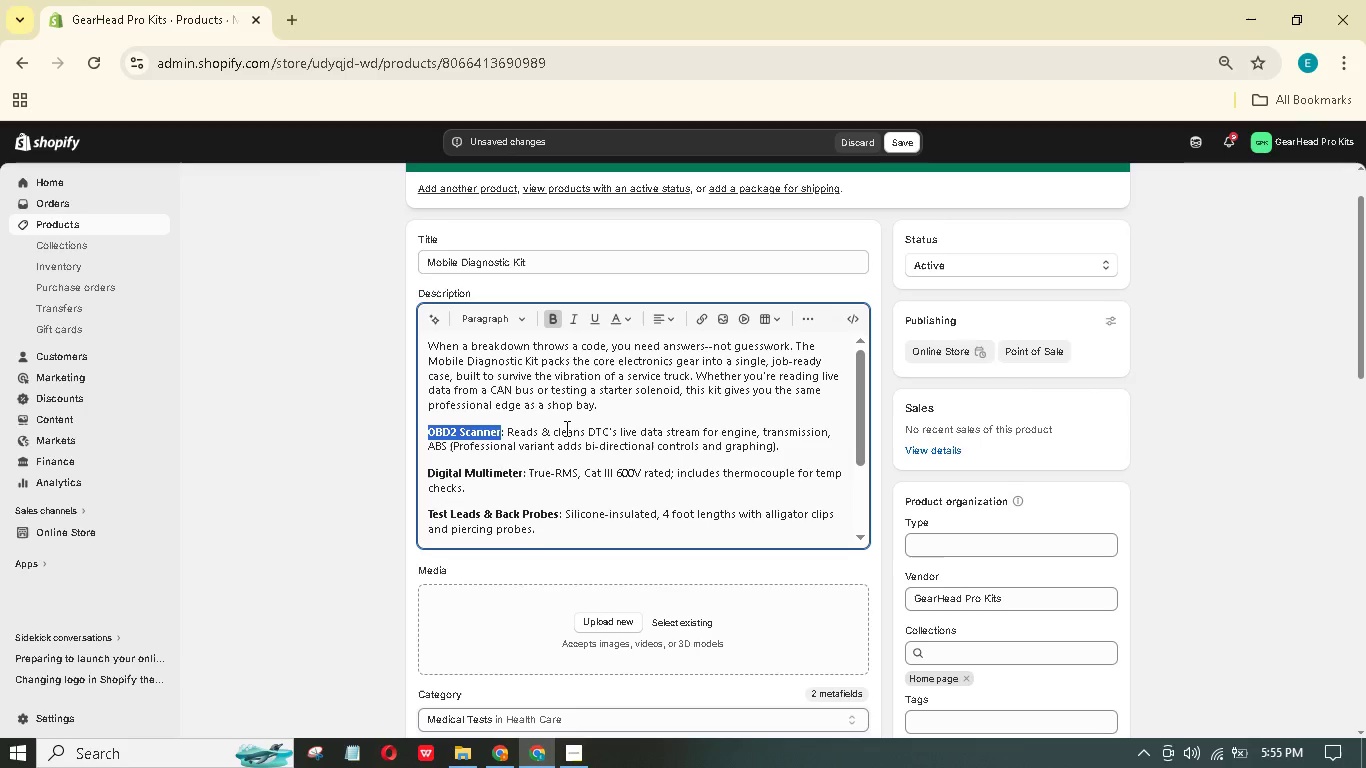 
left_click([444, 425])
 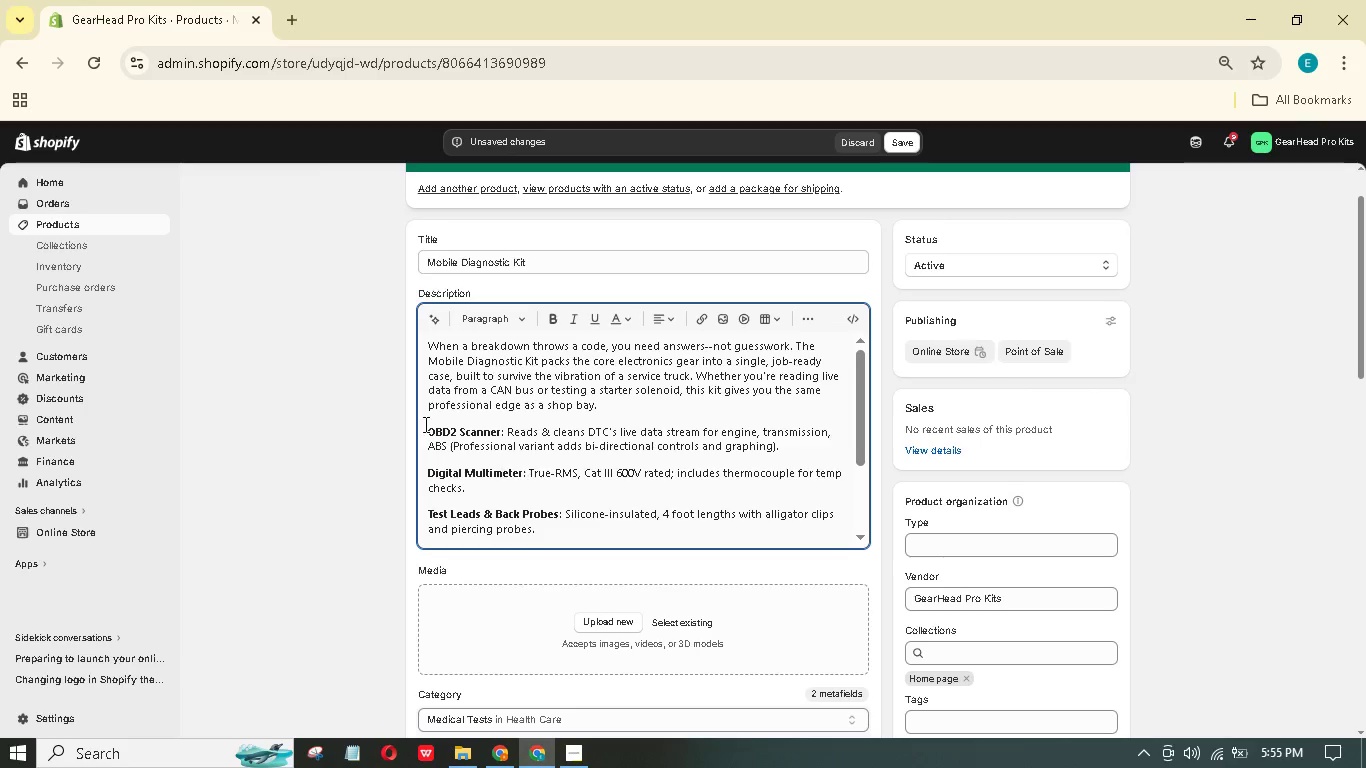 
left_click_drag(start_coordinate=[425, 425], to_coordinate=[525, 446])
 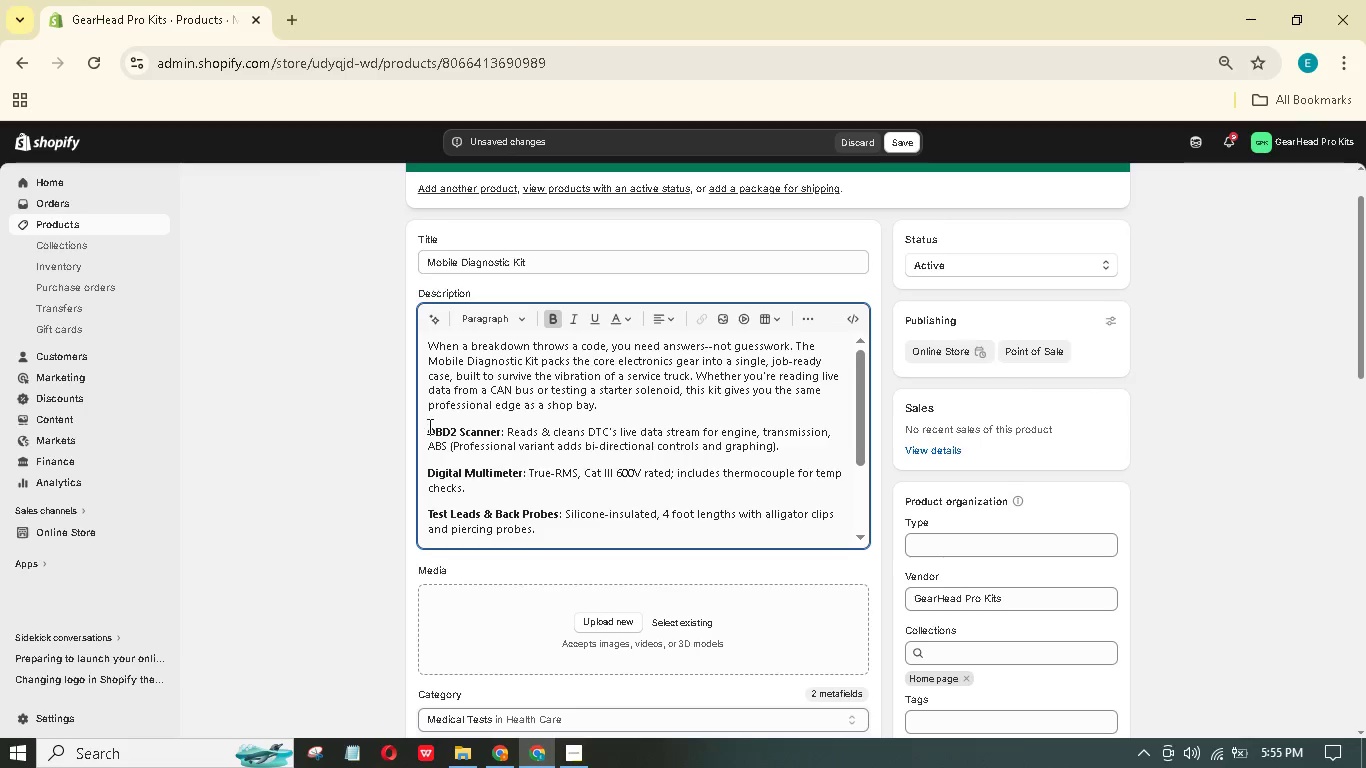 
left_click_drag(start_coordinate=[428, 426], to_coordinate=[732, 501])
 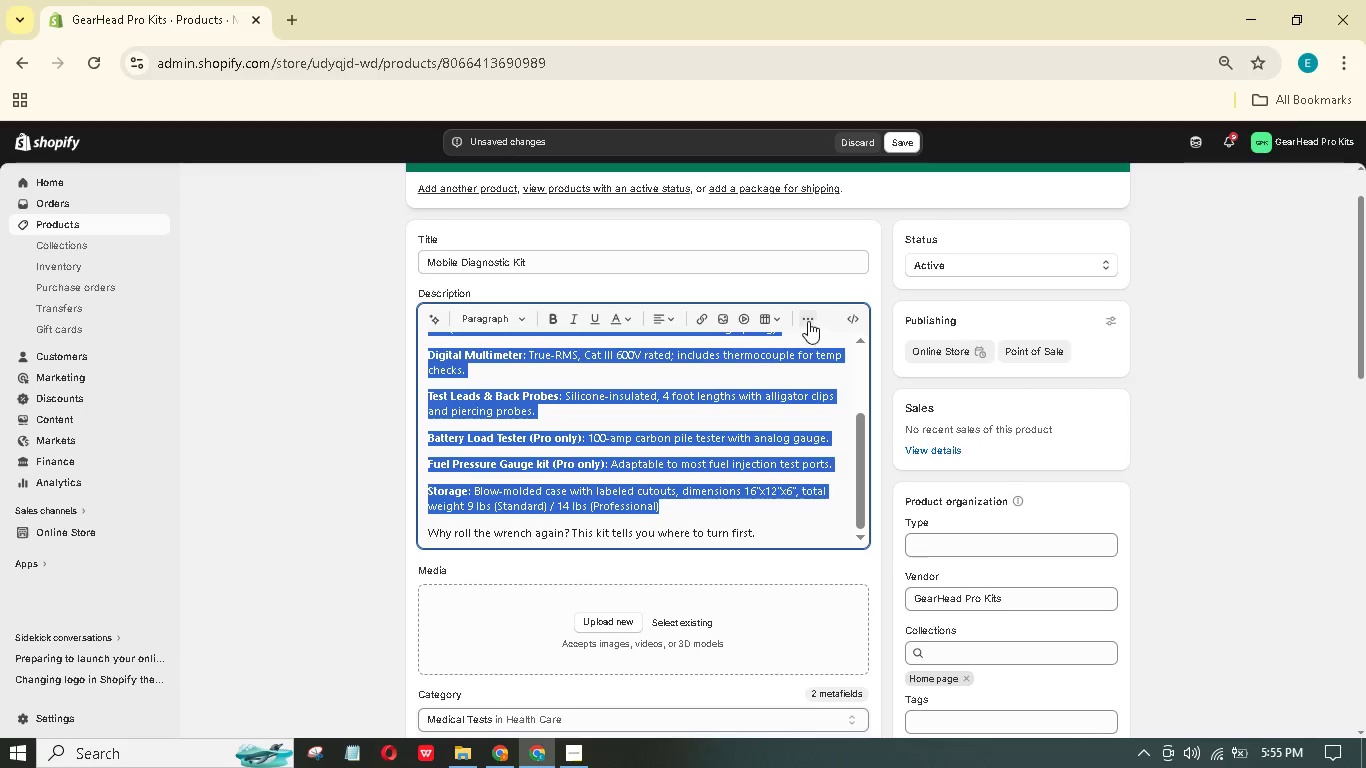 
scroll: coordinate [514, 442], scroll_direction: down, amount: 2.0
 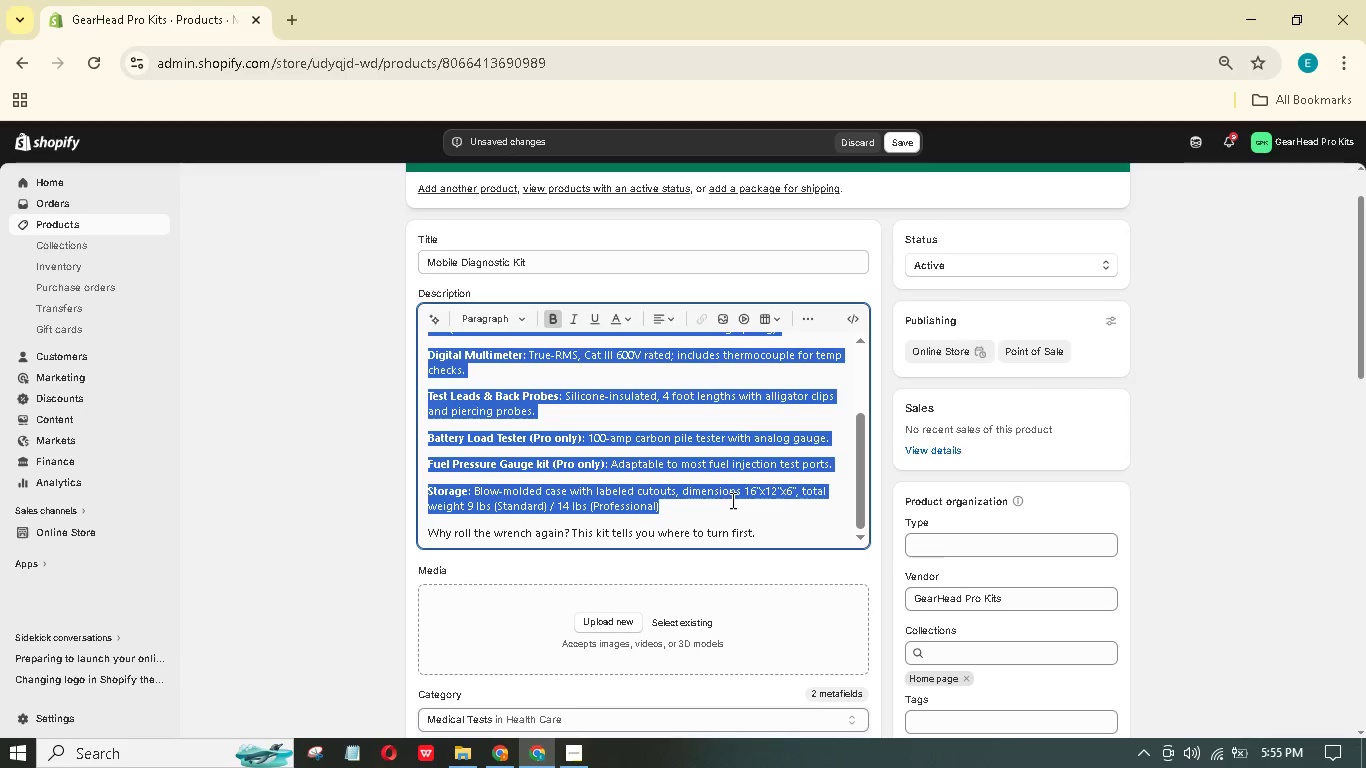 
left_click([812, 322])
 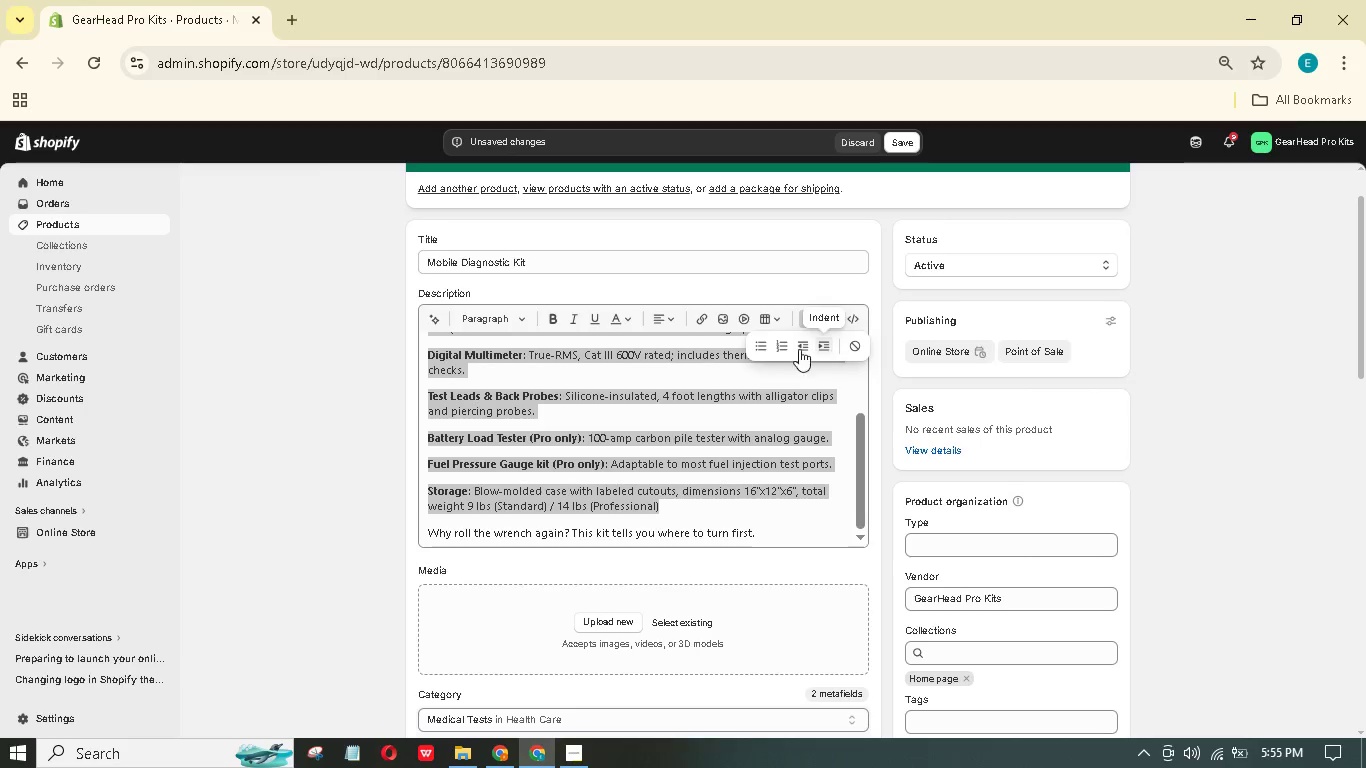 
left_click([759, 344])
 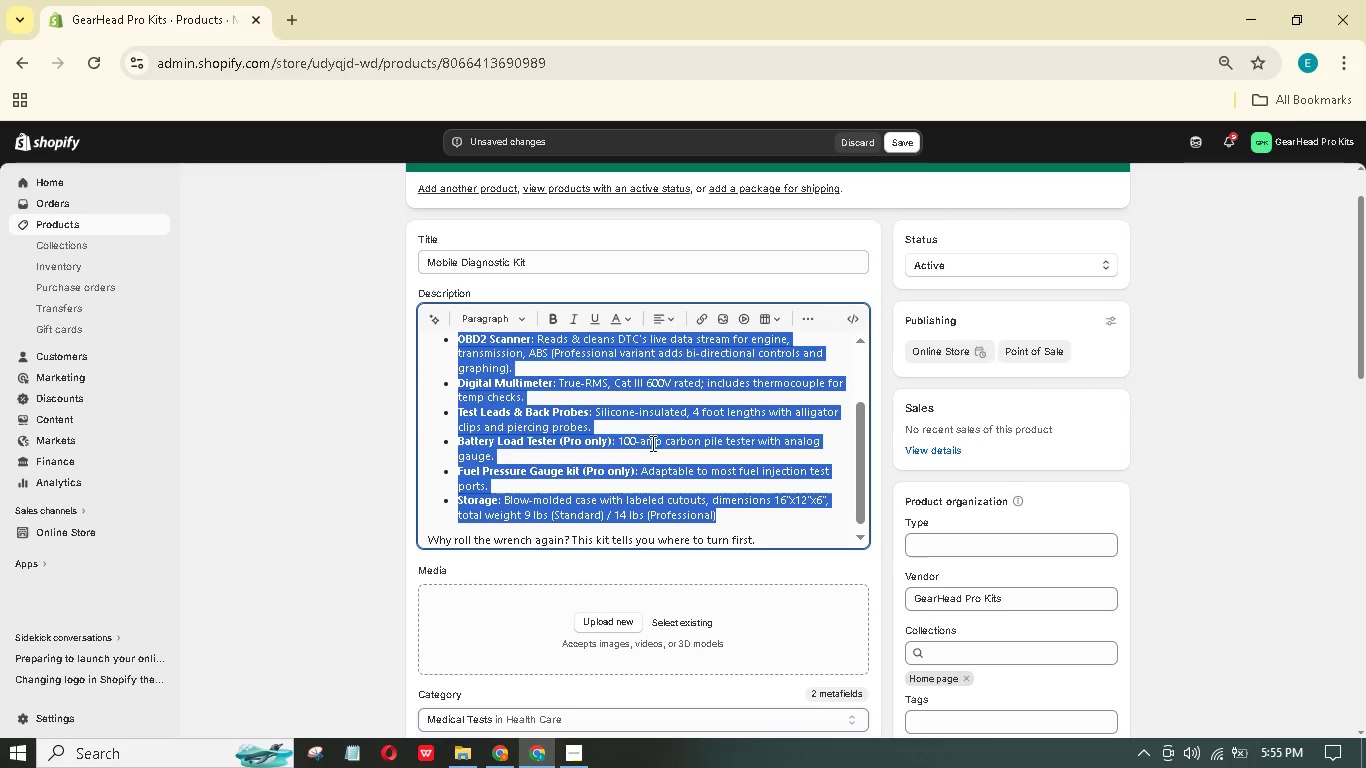 
scroll: coordinate [652, 447], scroll_direction: down, amount: 3.0
 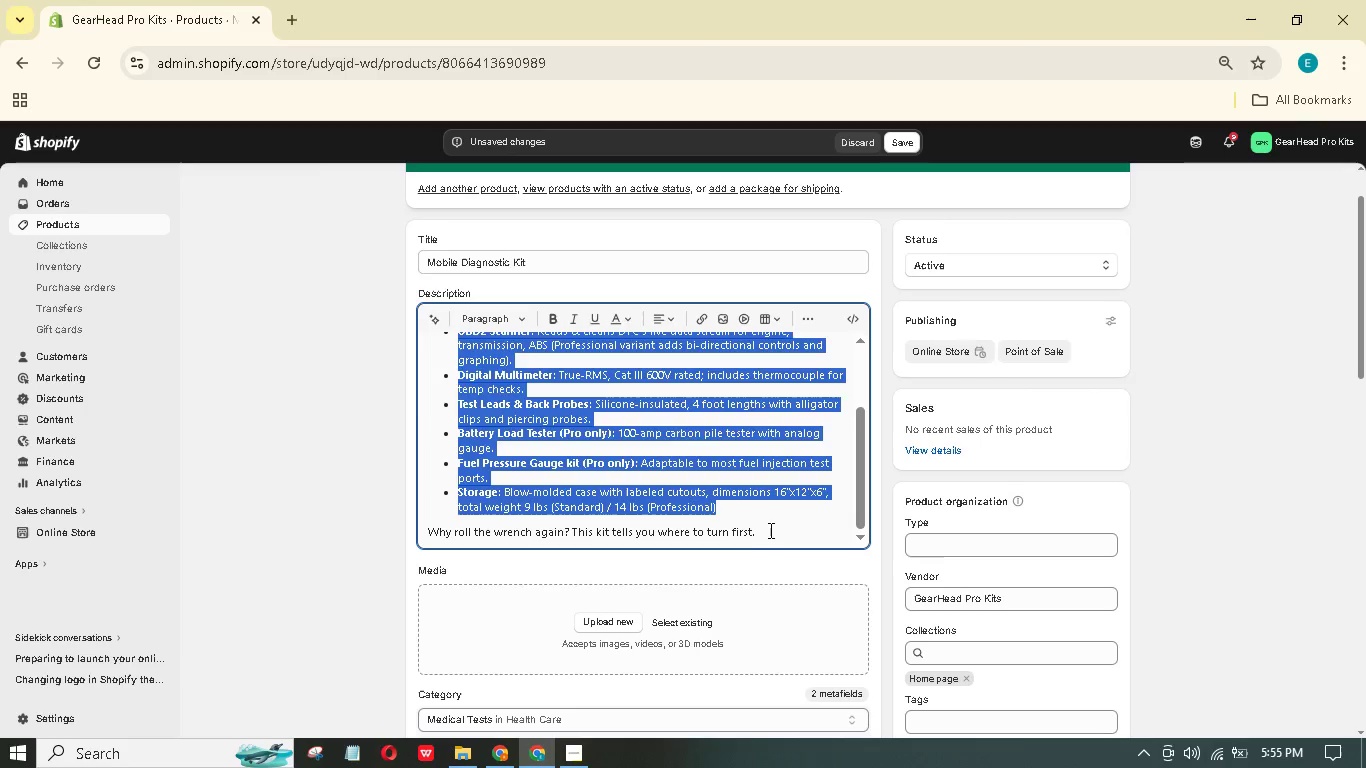 
left_click([774, 529])
 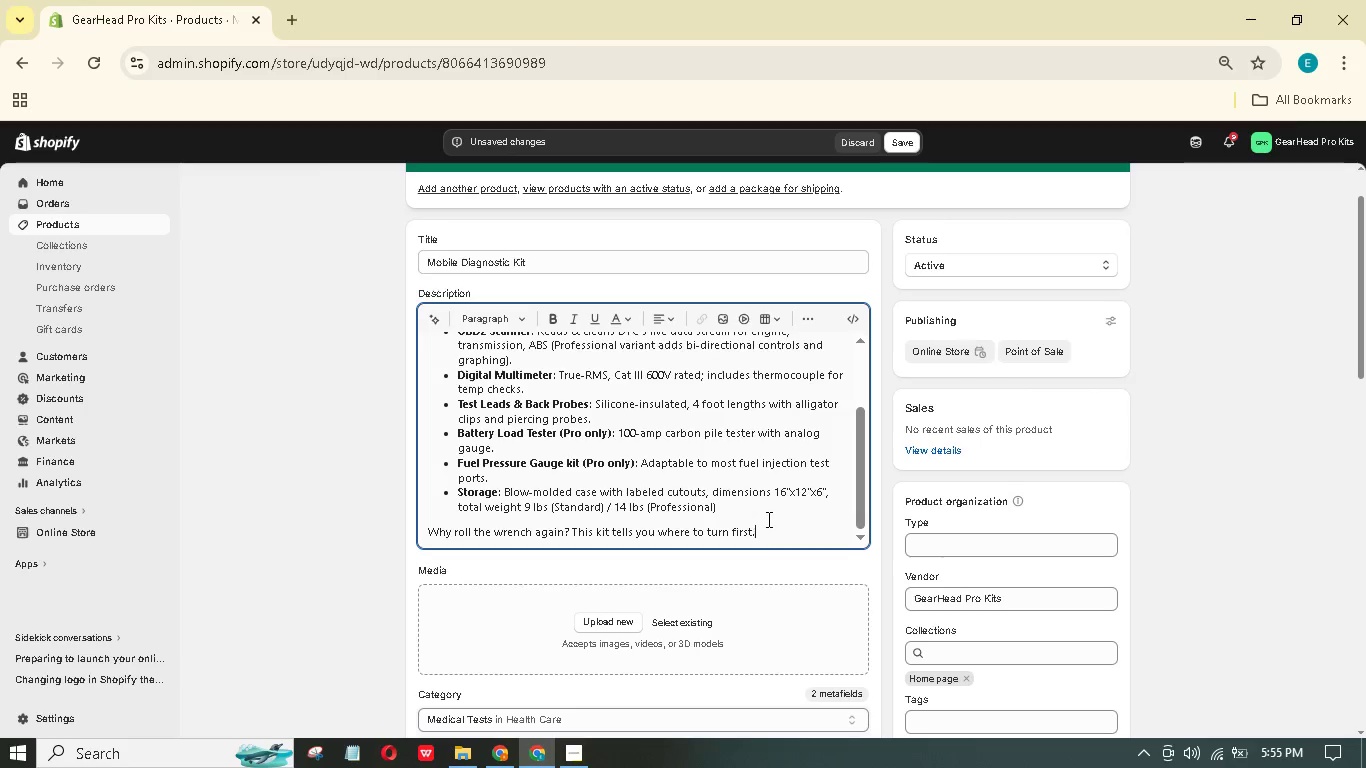 
scroll: coordinate [767, 519], scroll_direction: up, amount: 5.0
 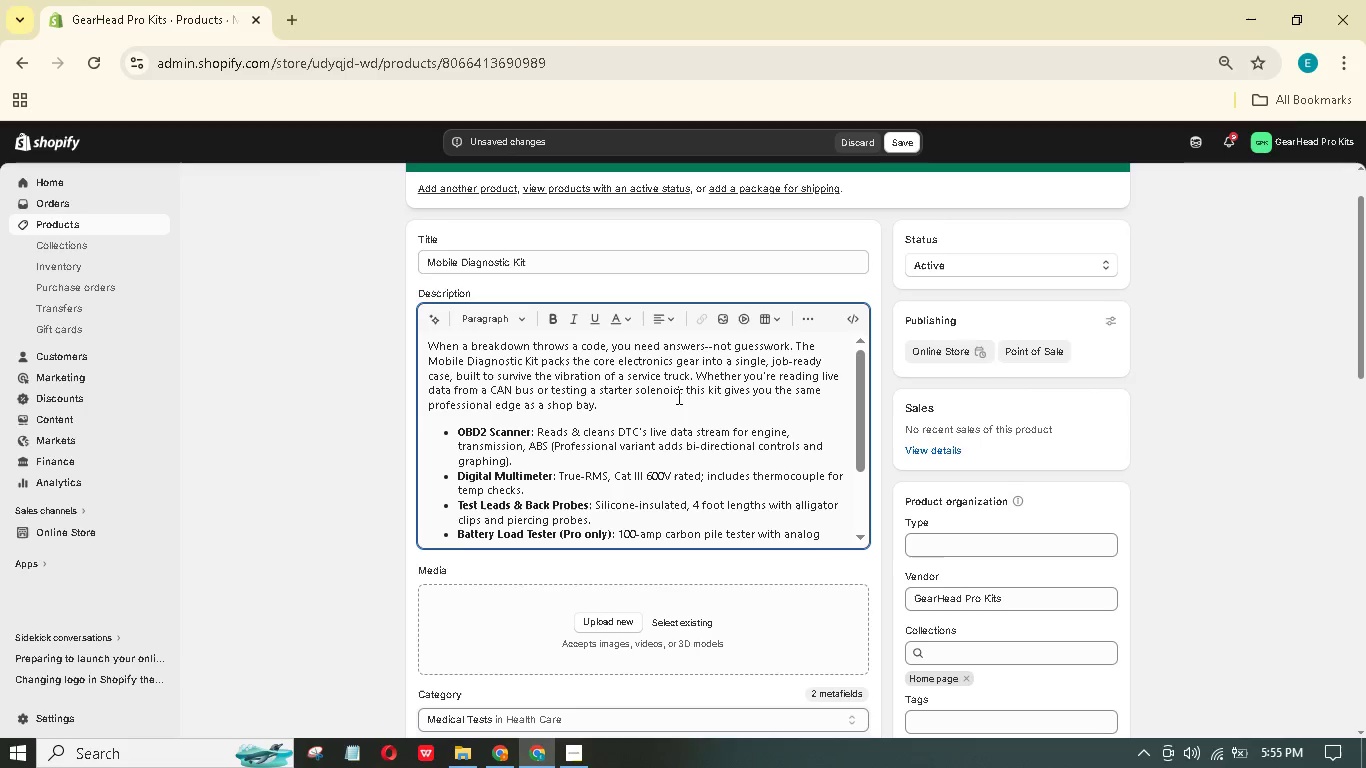 
left_click([677, 397])
 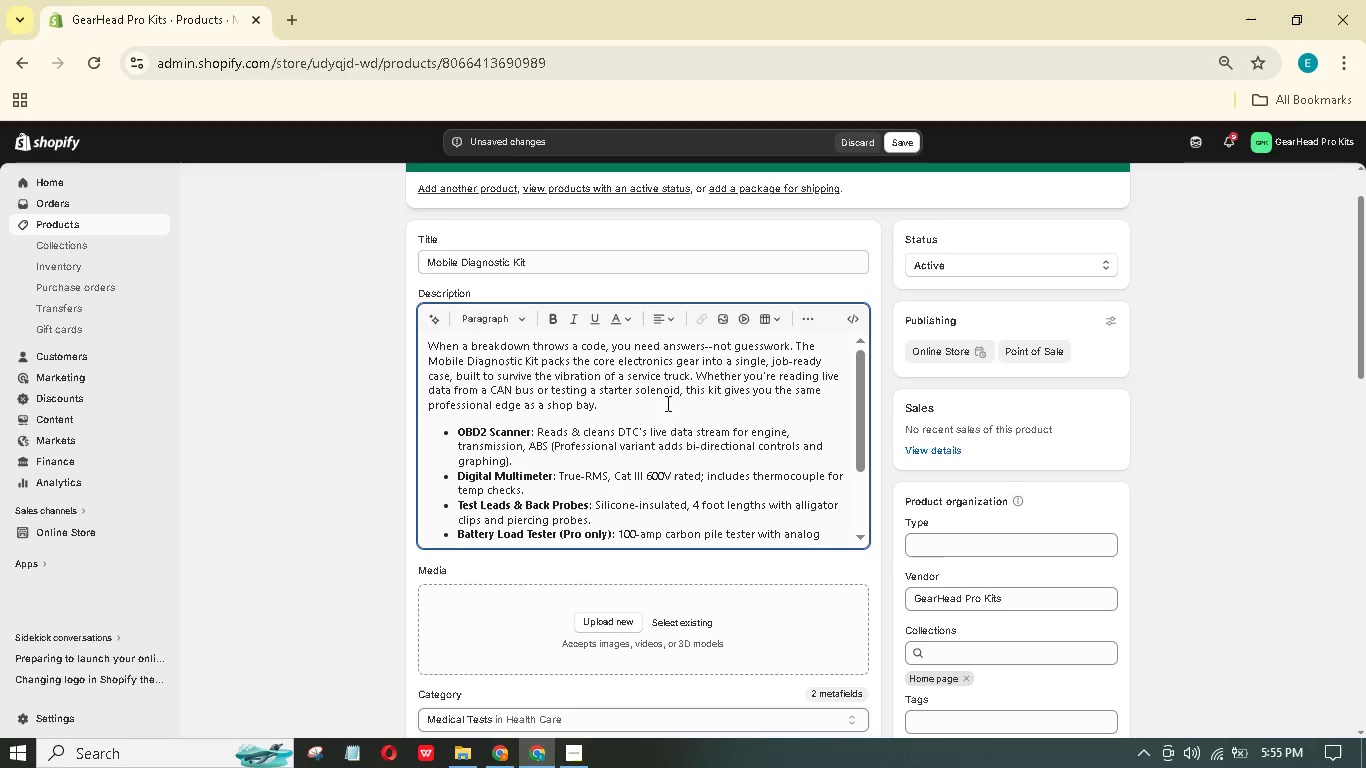 
key(Enter)
 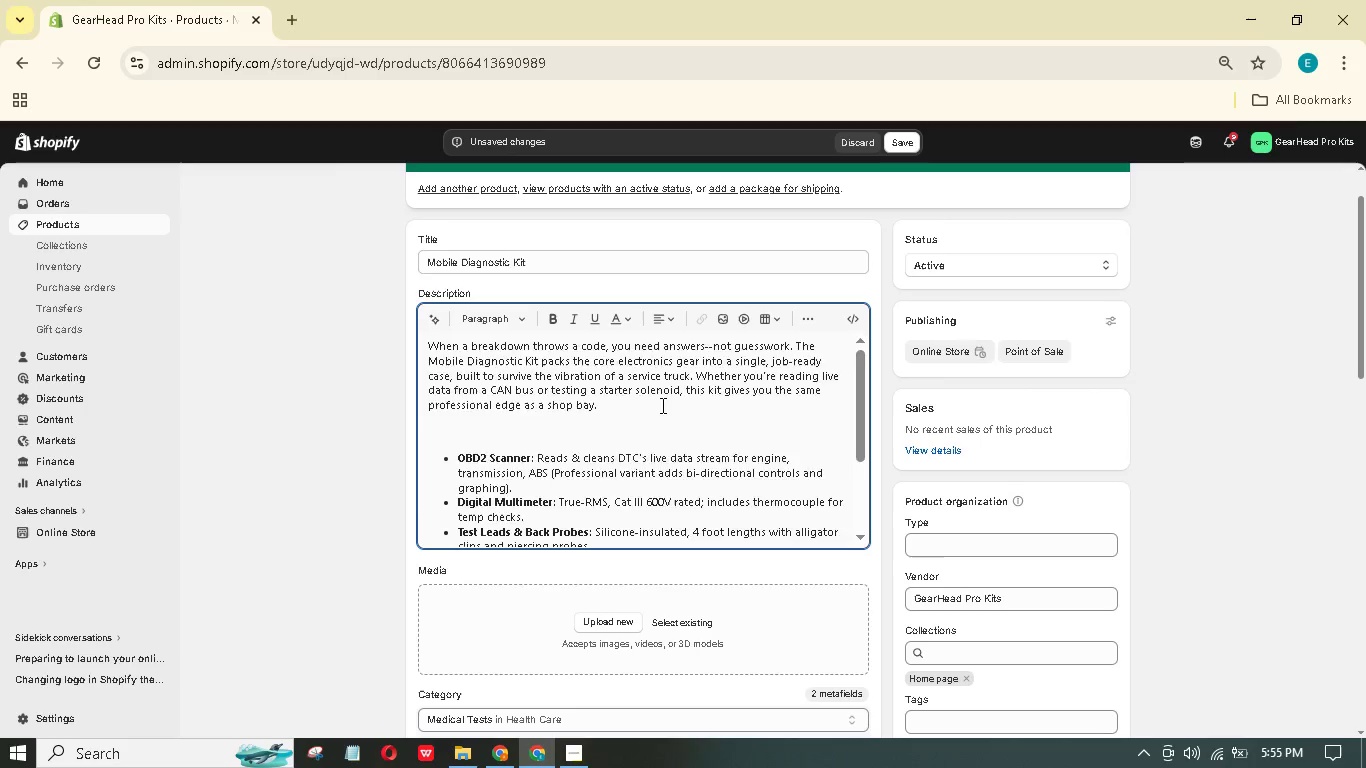 
scroll: coordinate [661, 405], scroll_direction: down, amount: 3.0
 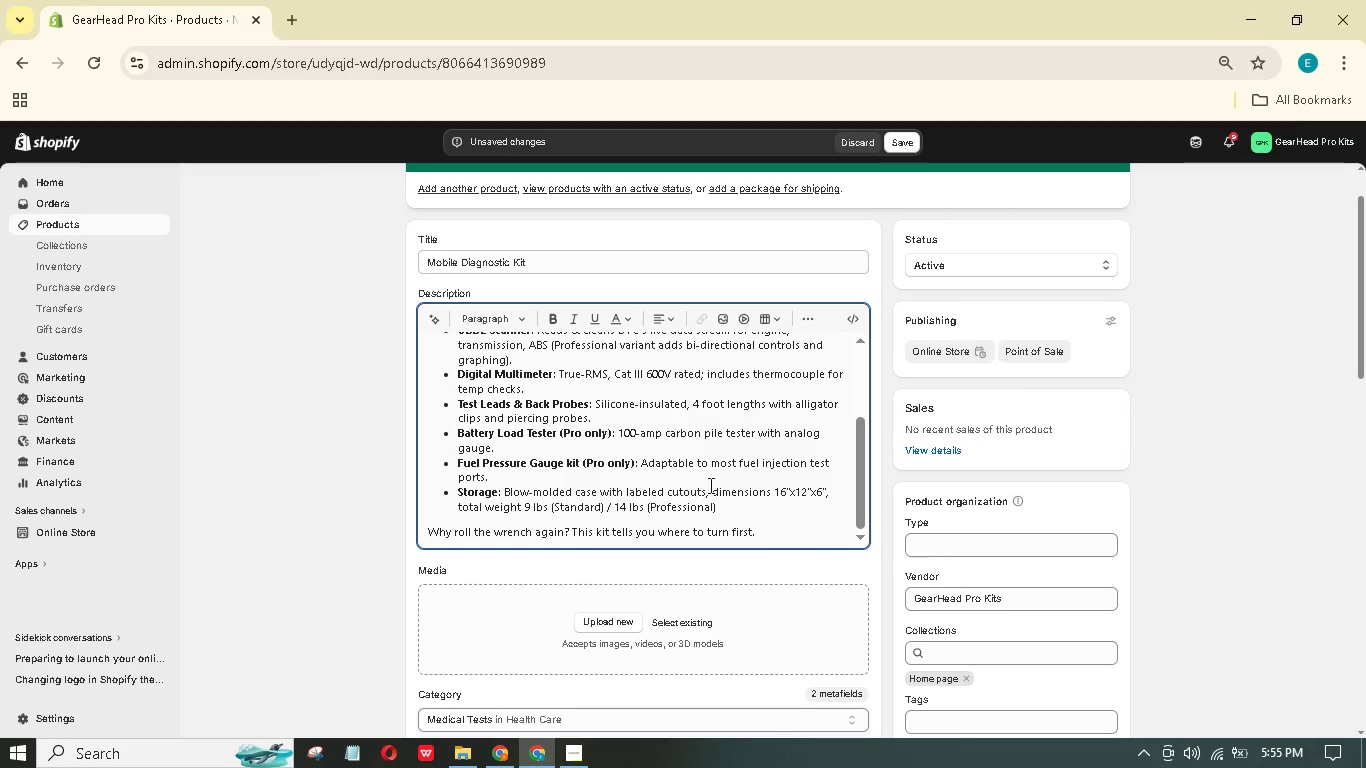 
left_click([735, 513])
 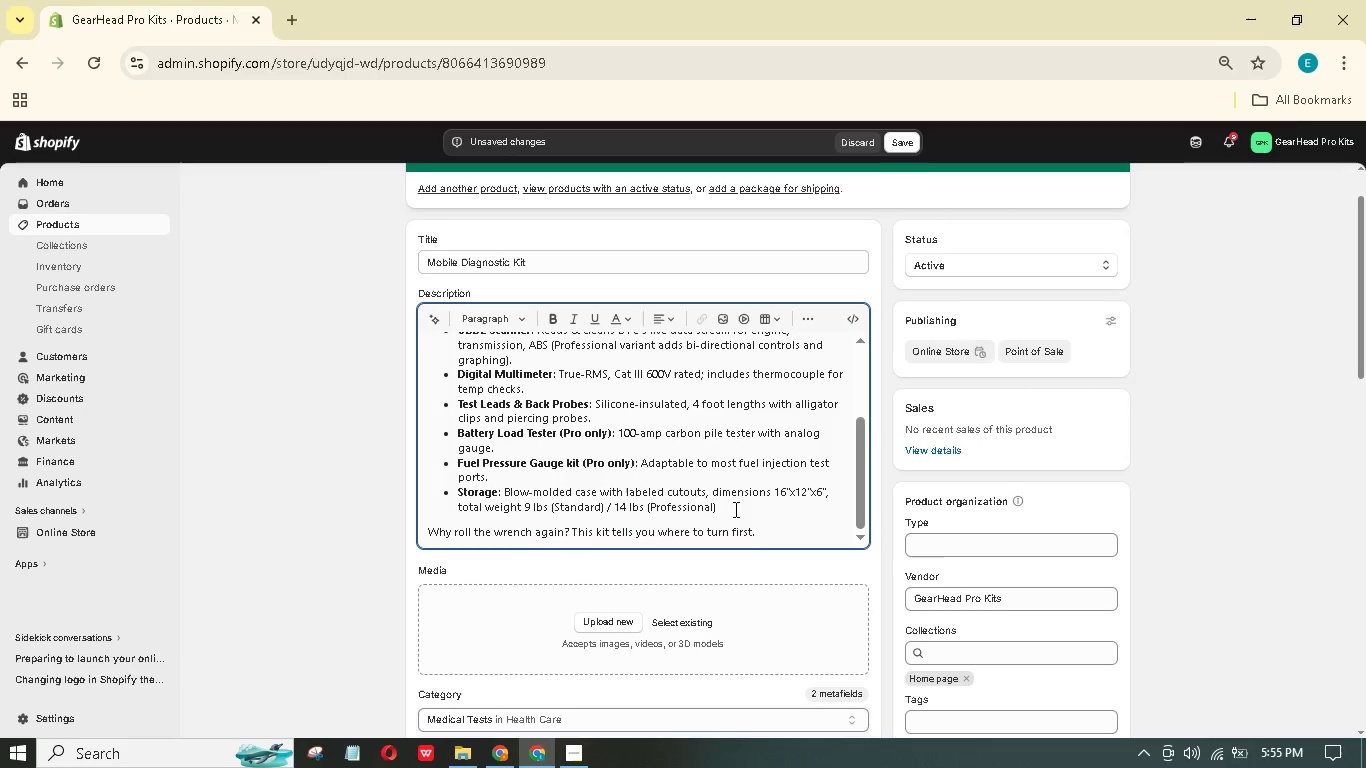 
key(Enter)
 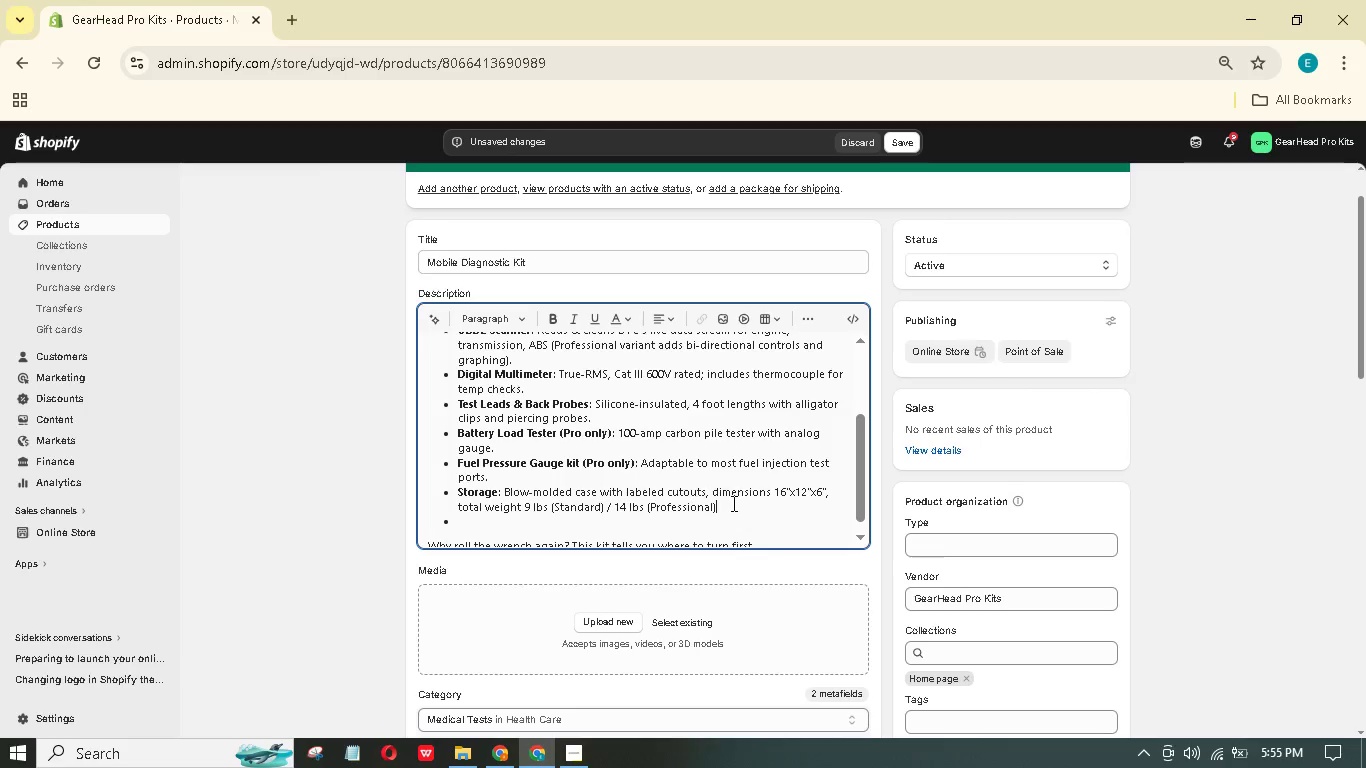 
key(Period)
 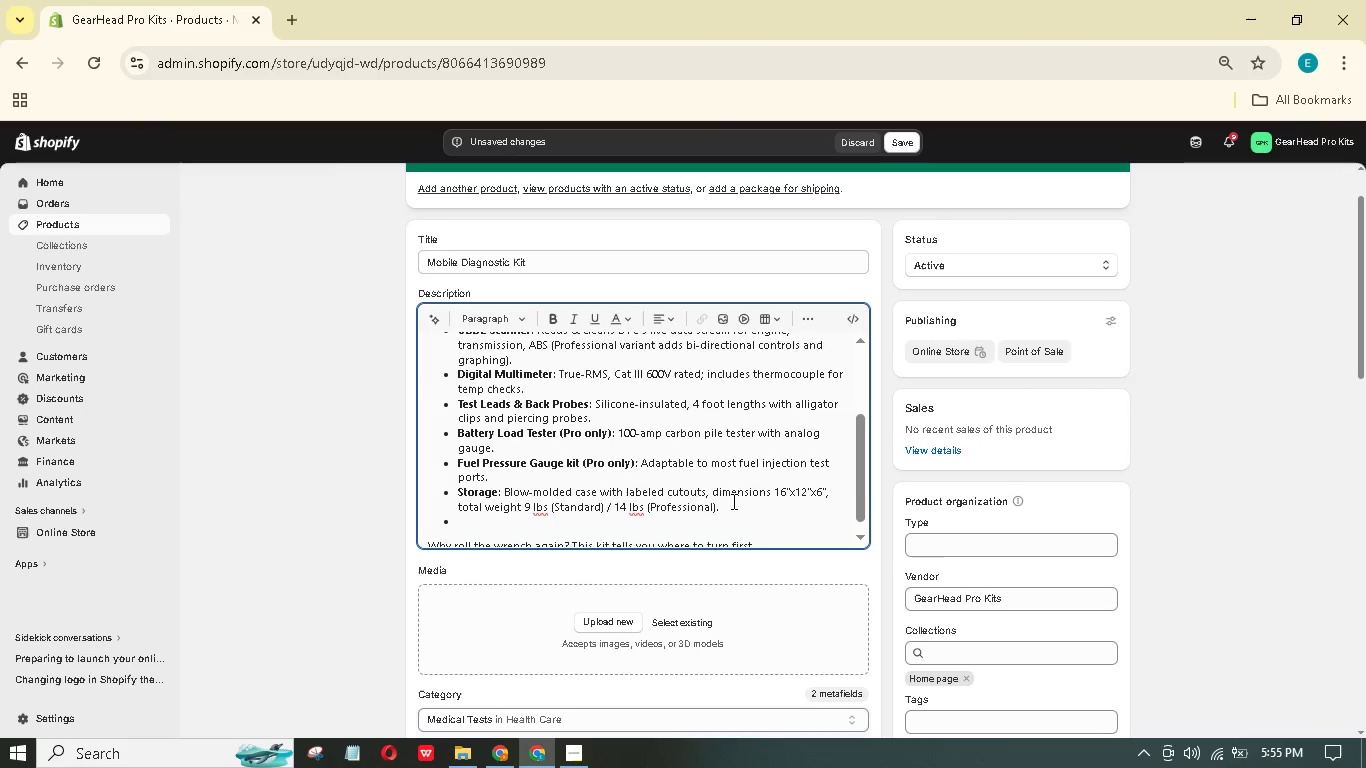 
scroll: coordinate [732, 501], scroll_direction: down, amount: 1.0
 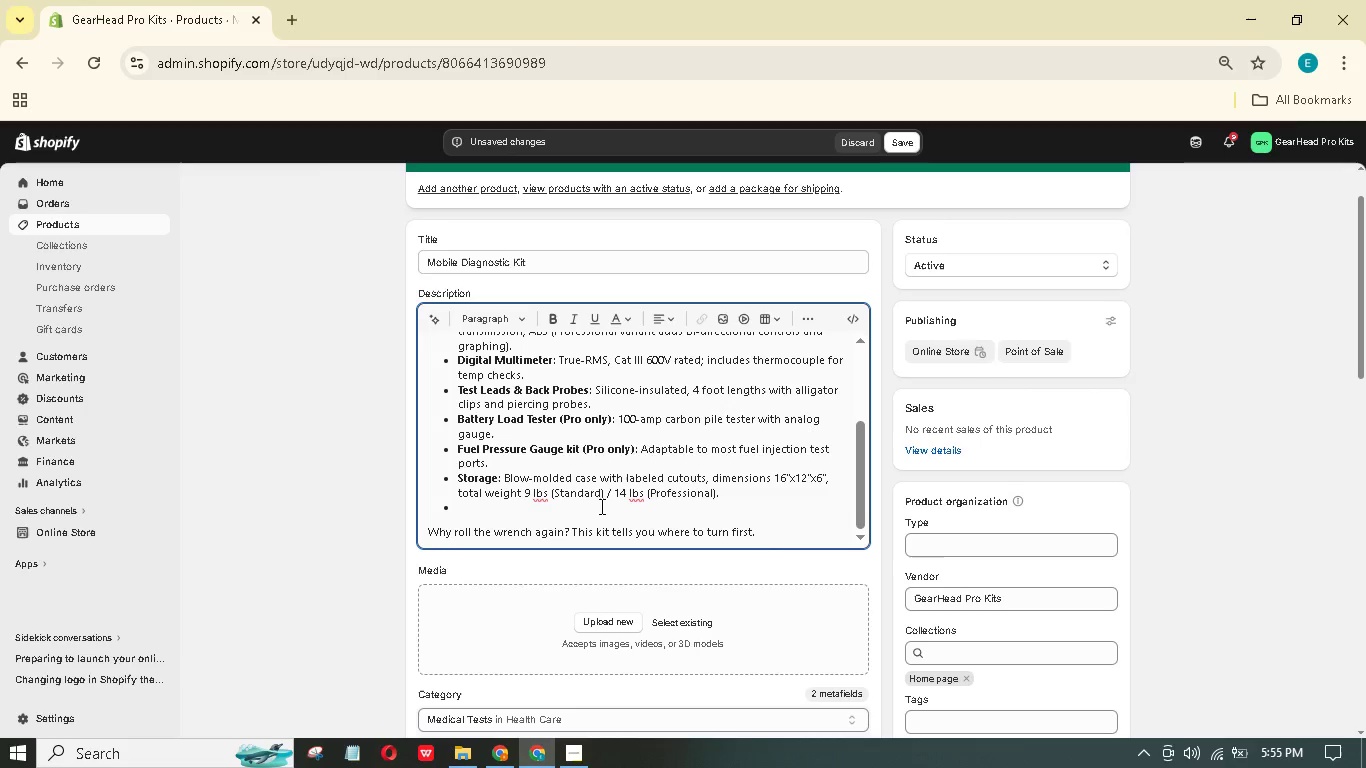 
left_click([595, 508])
 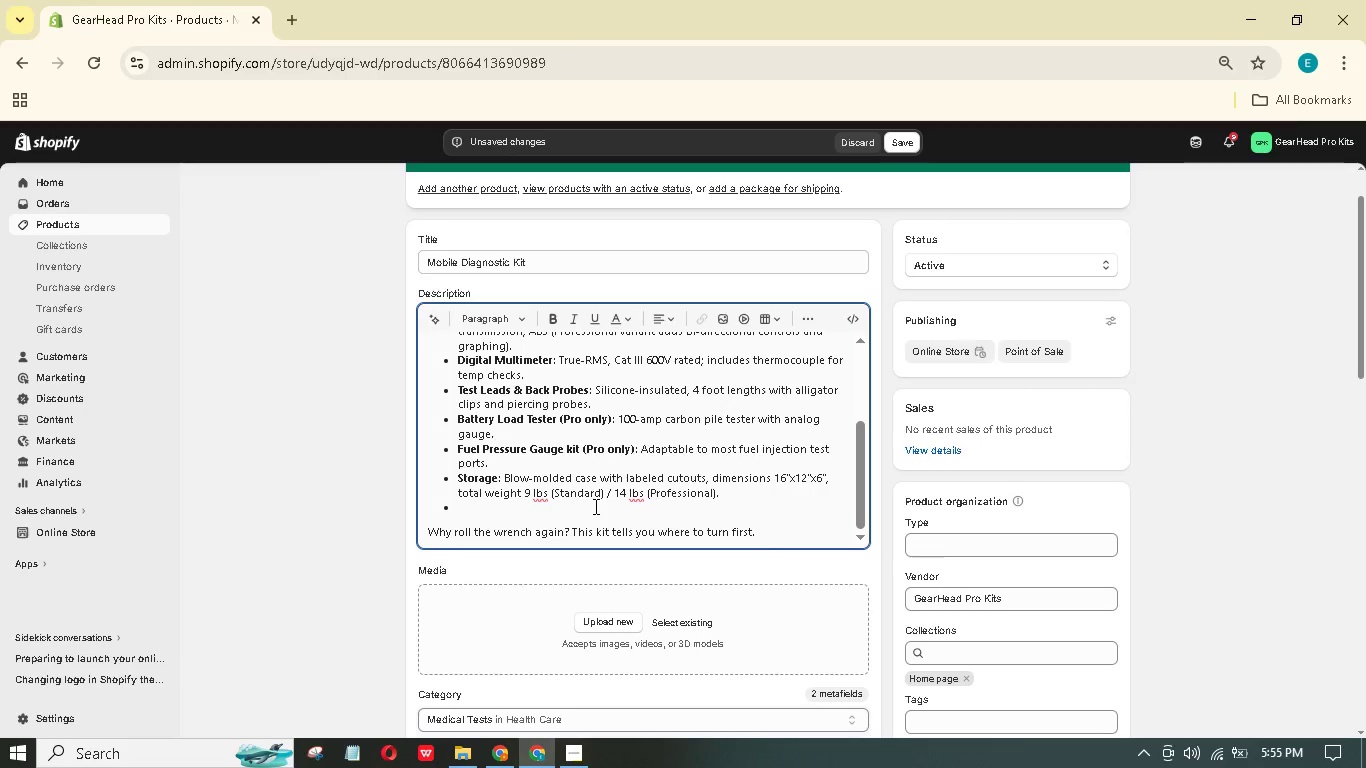 
key(Enter)
 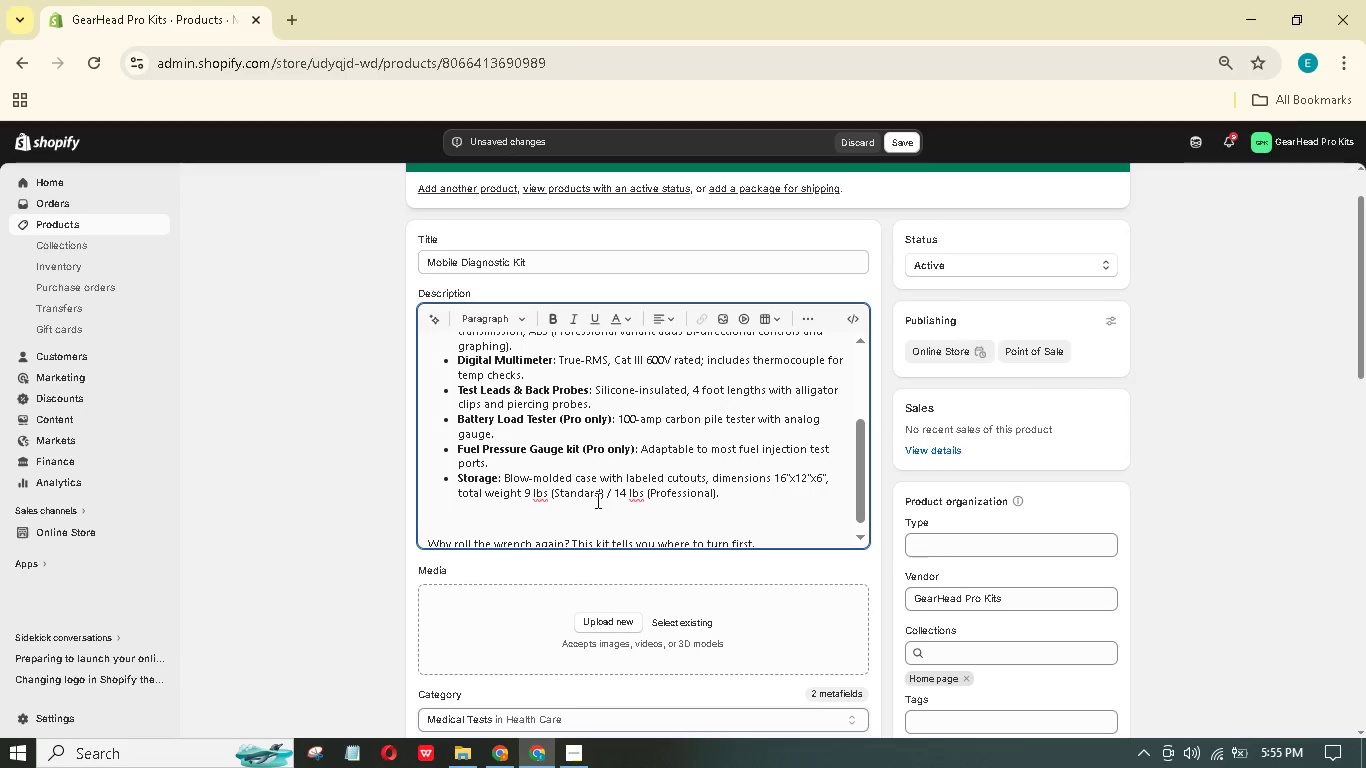 
key(Backspace)
 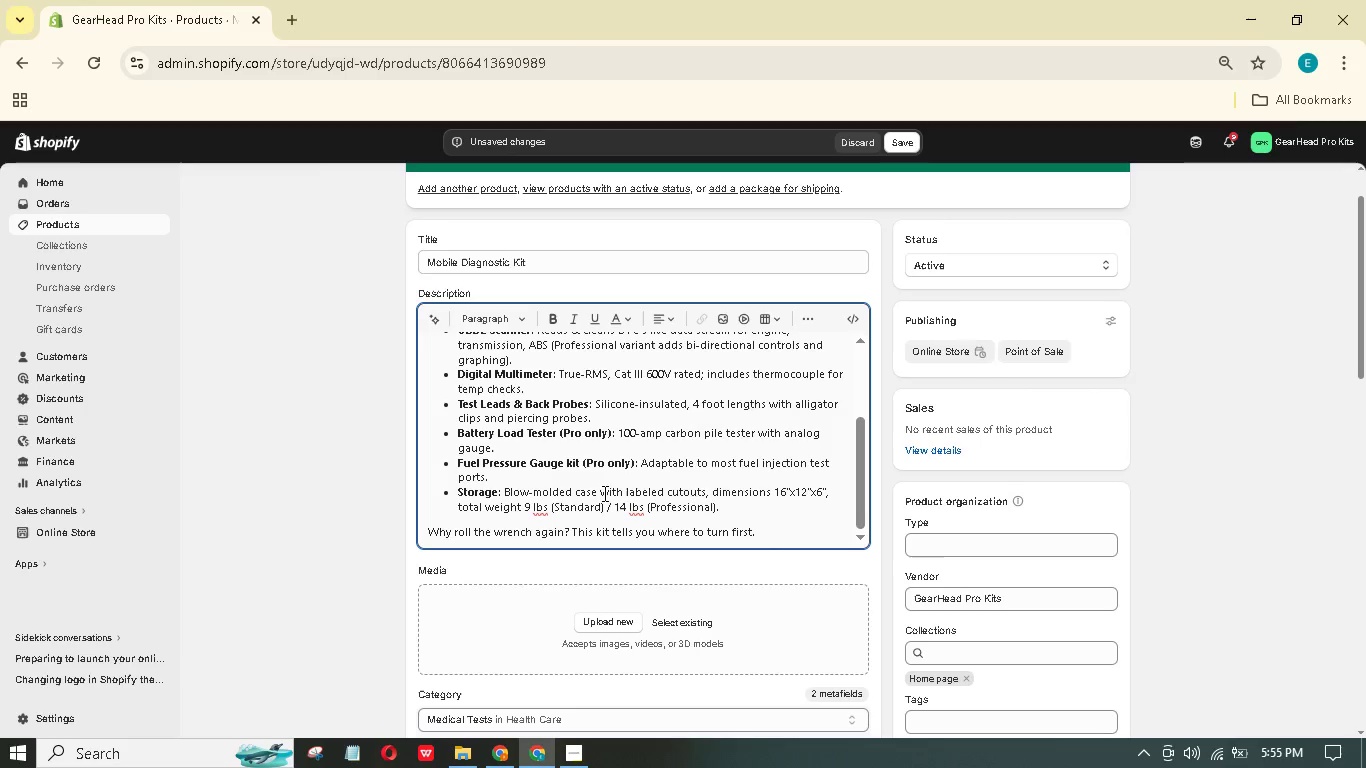 
scroll: coordinate [597, 500], scroll_direction: down, amount: 1.0
 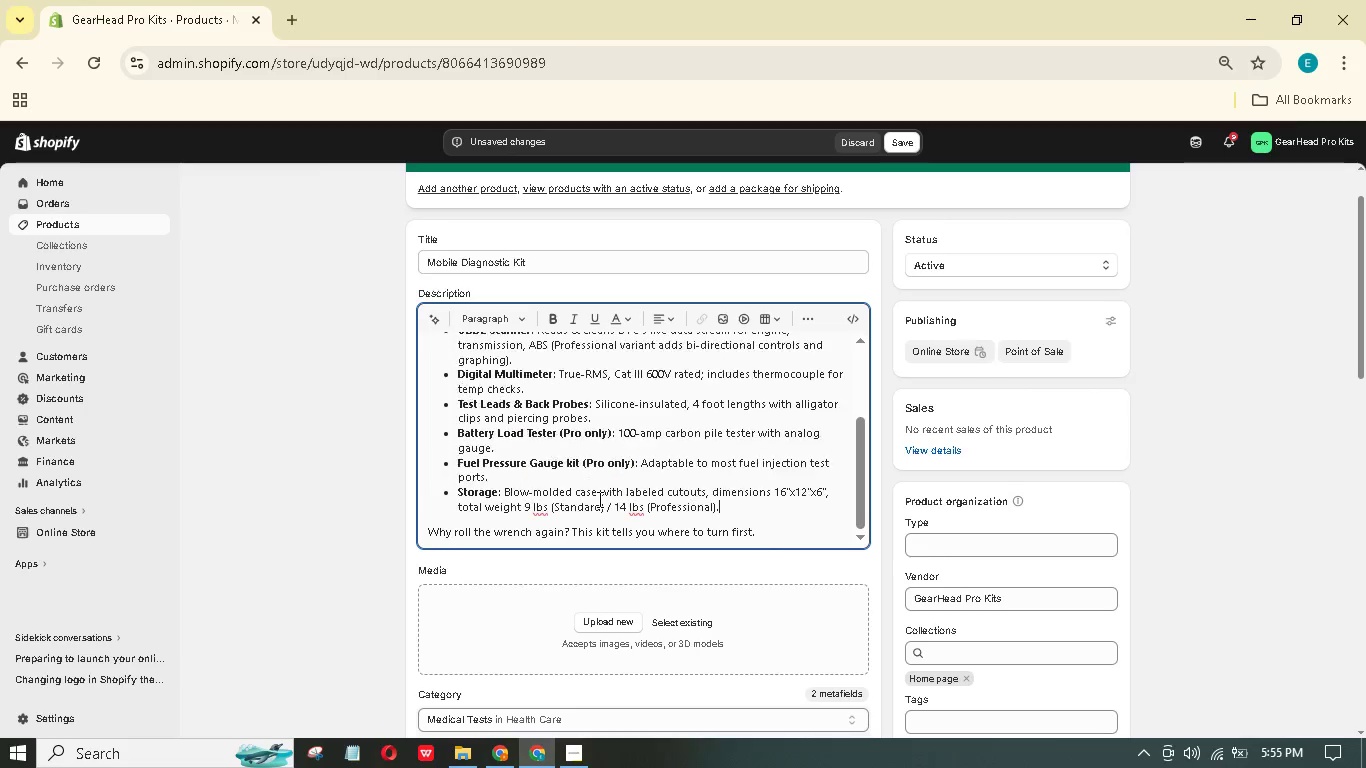 
scroll: coordinate [603, 493], scroll_direction: up, amount: 2.0
 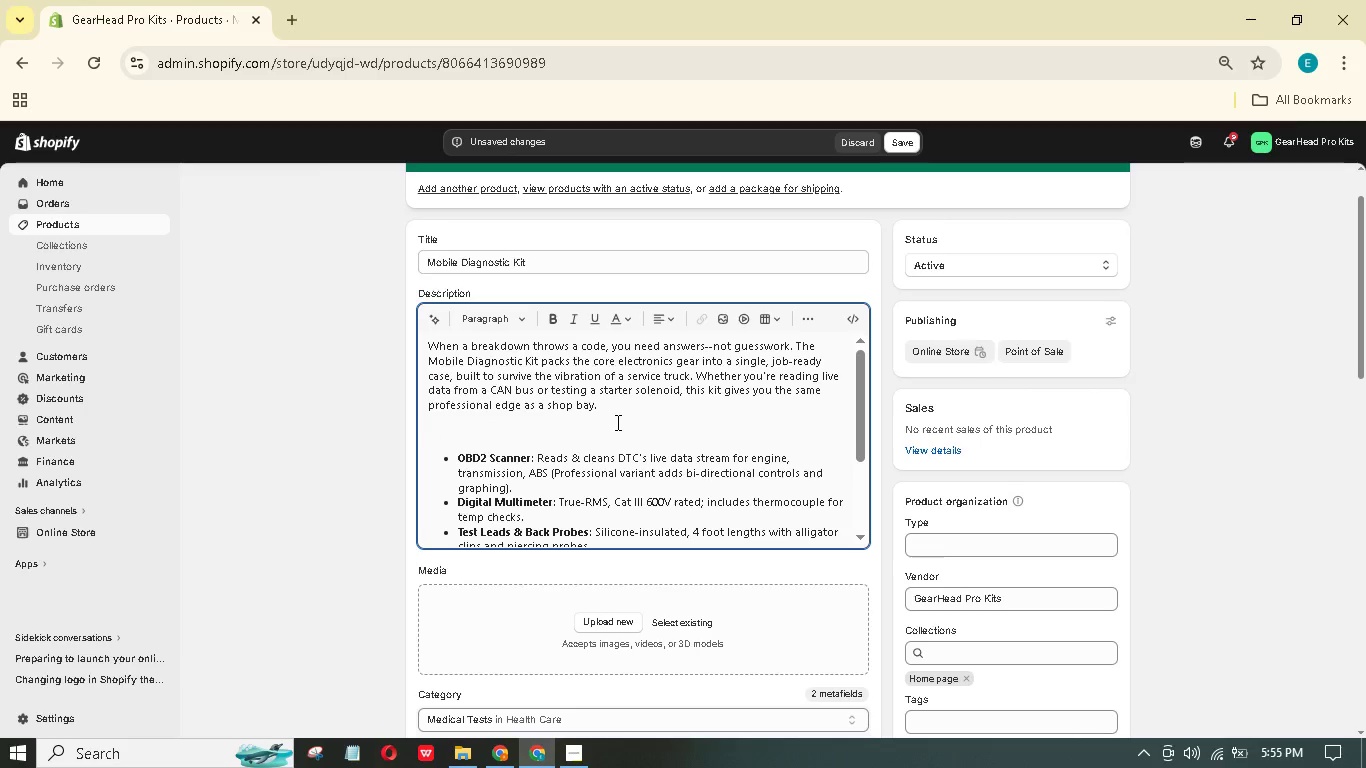 
left_click([616, 422])
 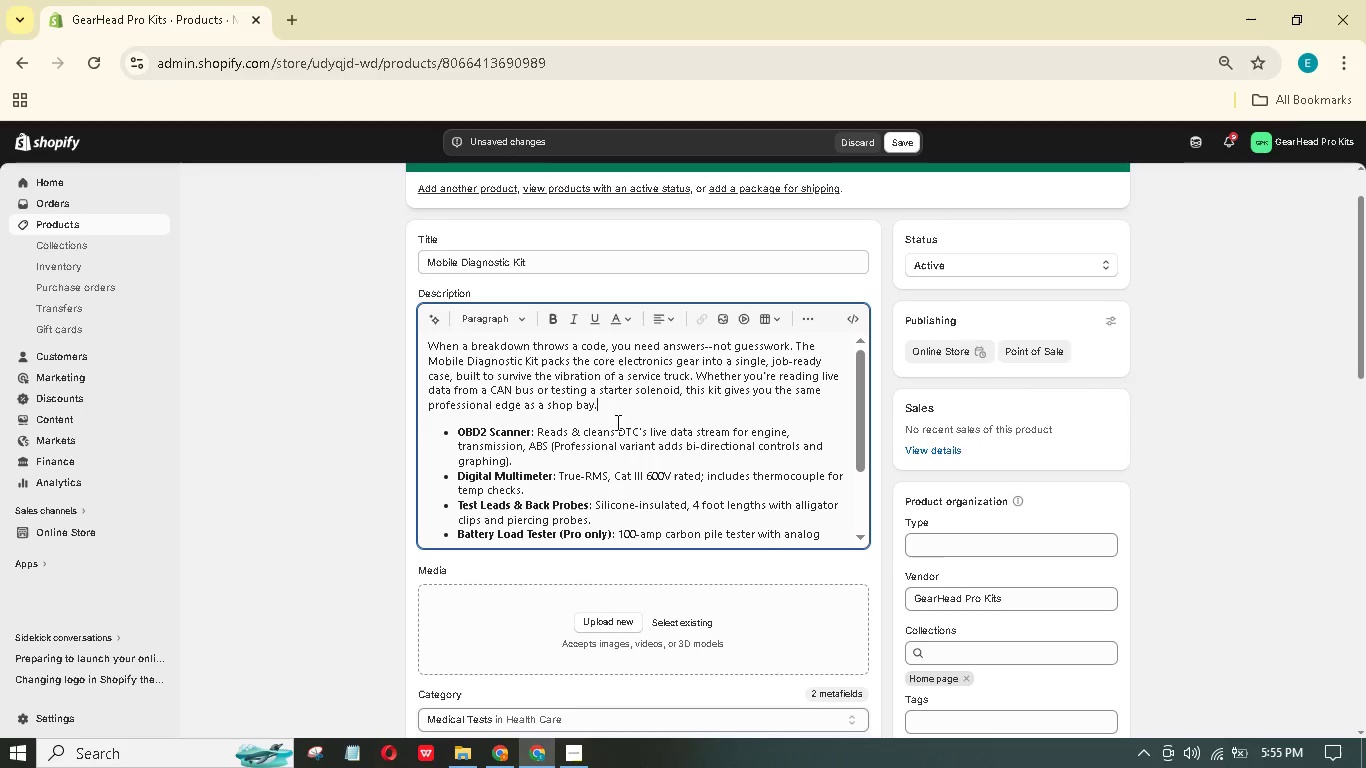 
key(Backspace)
 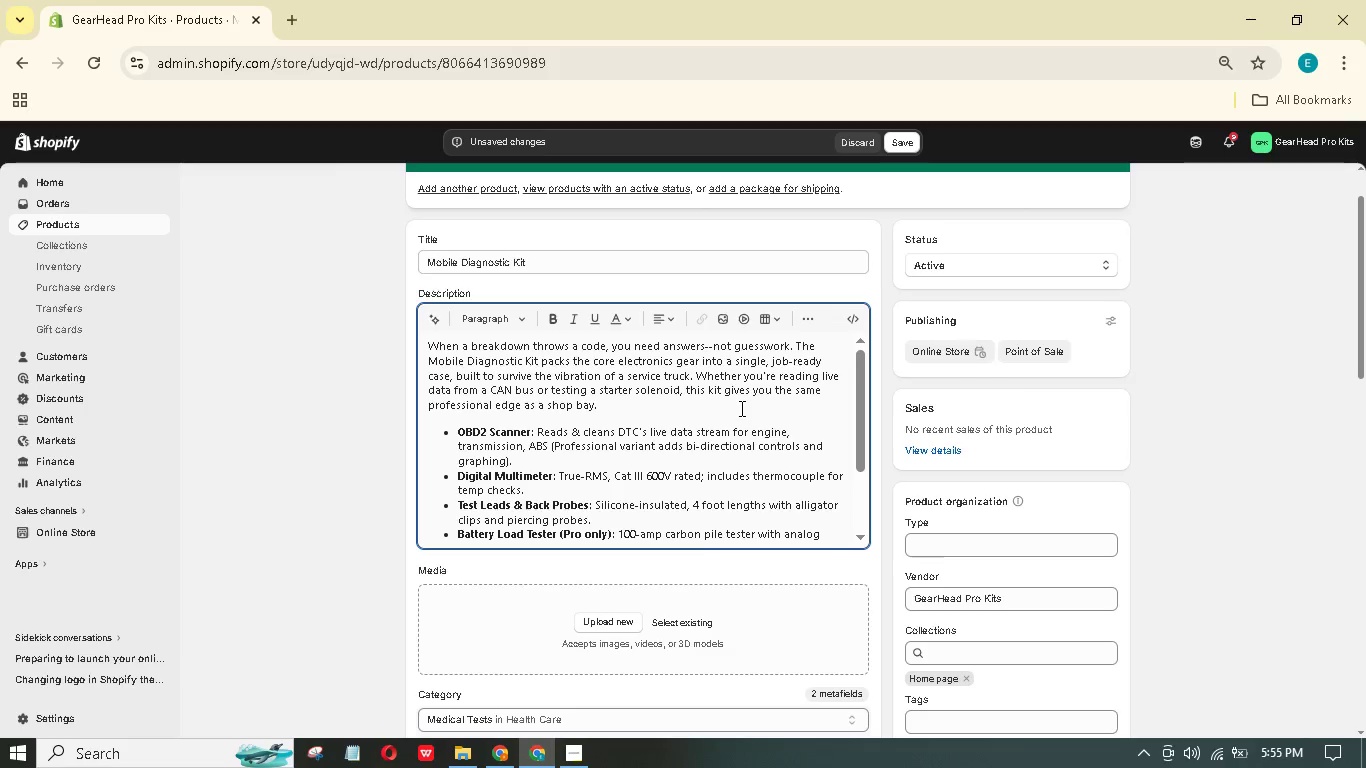 
scroll: coordinate [741, 408], scroll_direction: up, amount: 1.0
 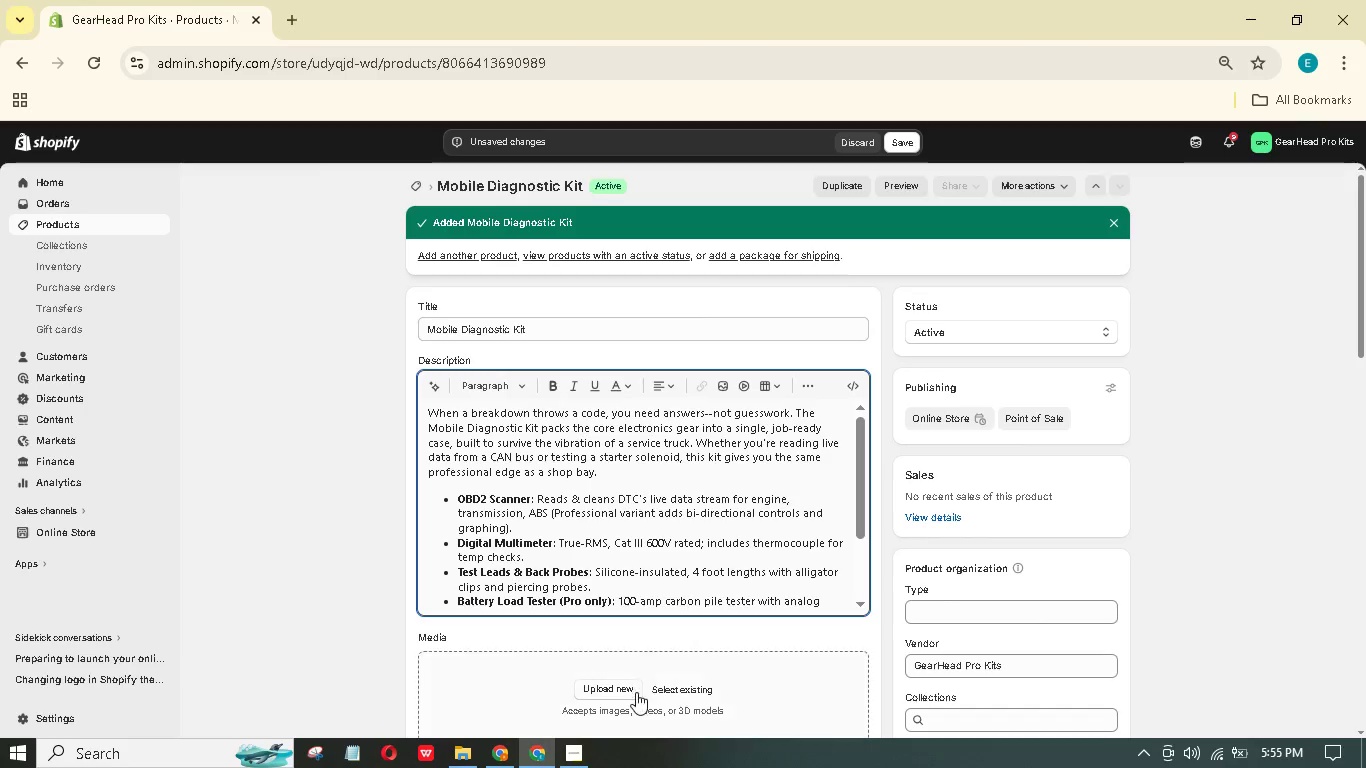 
left_click([626, 690])
 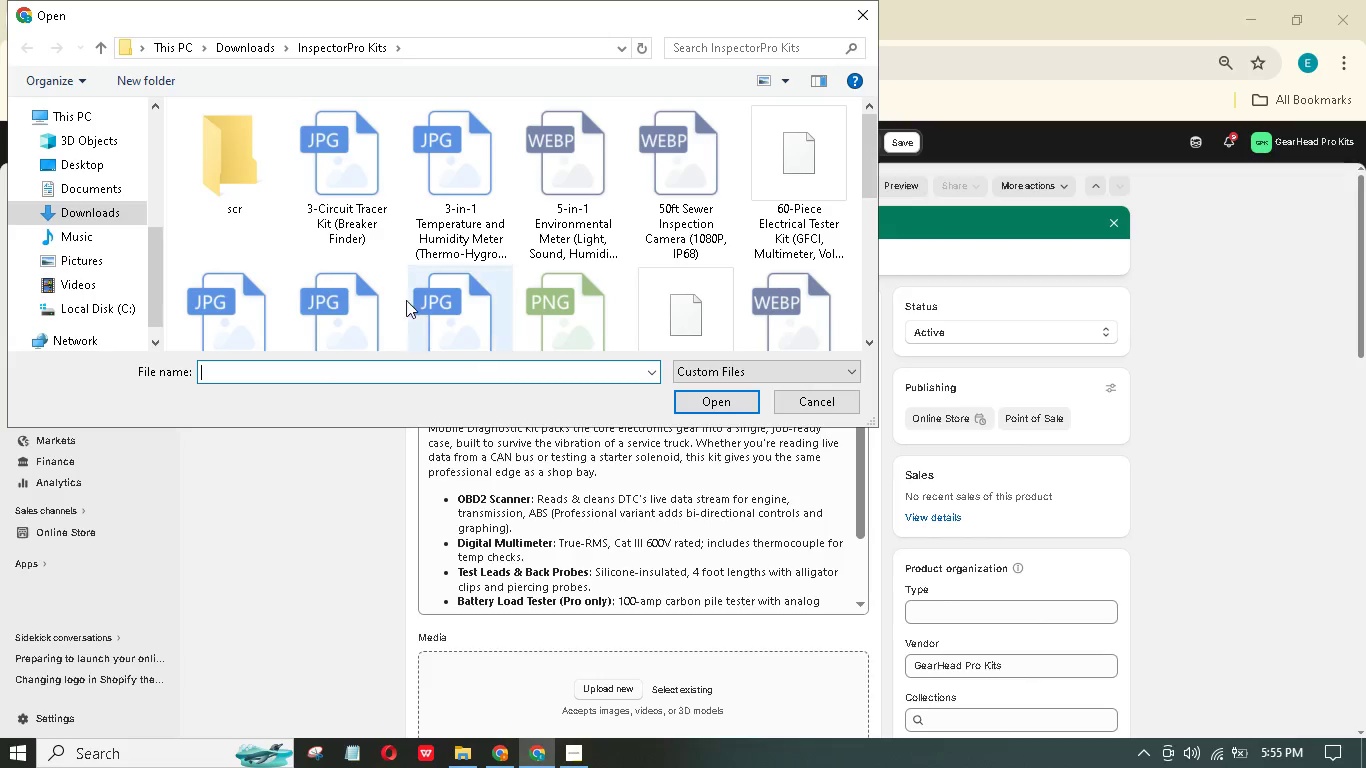 
left_click([242, 49])
 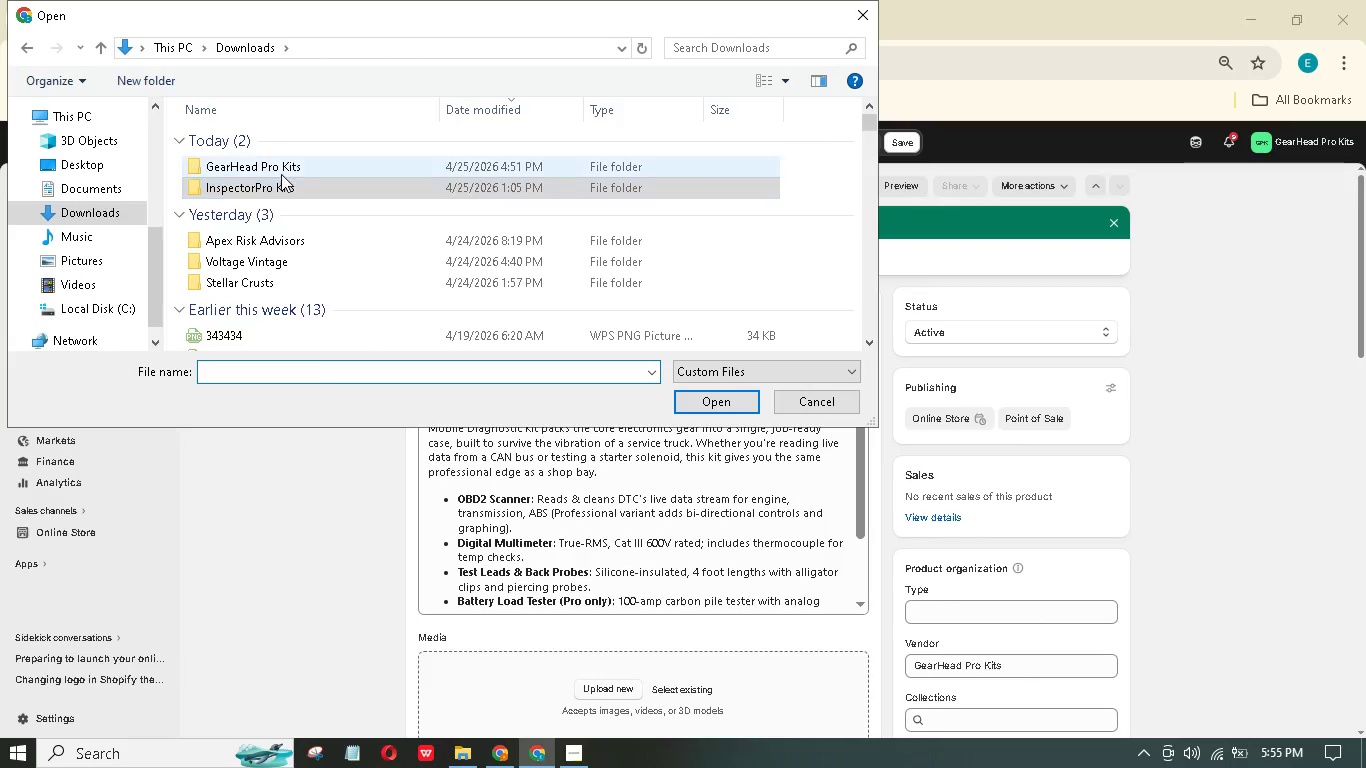 
double_click([281, 169])
 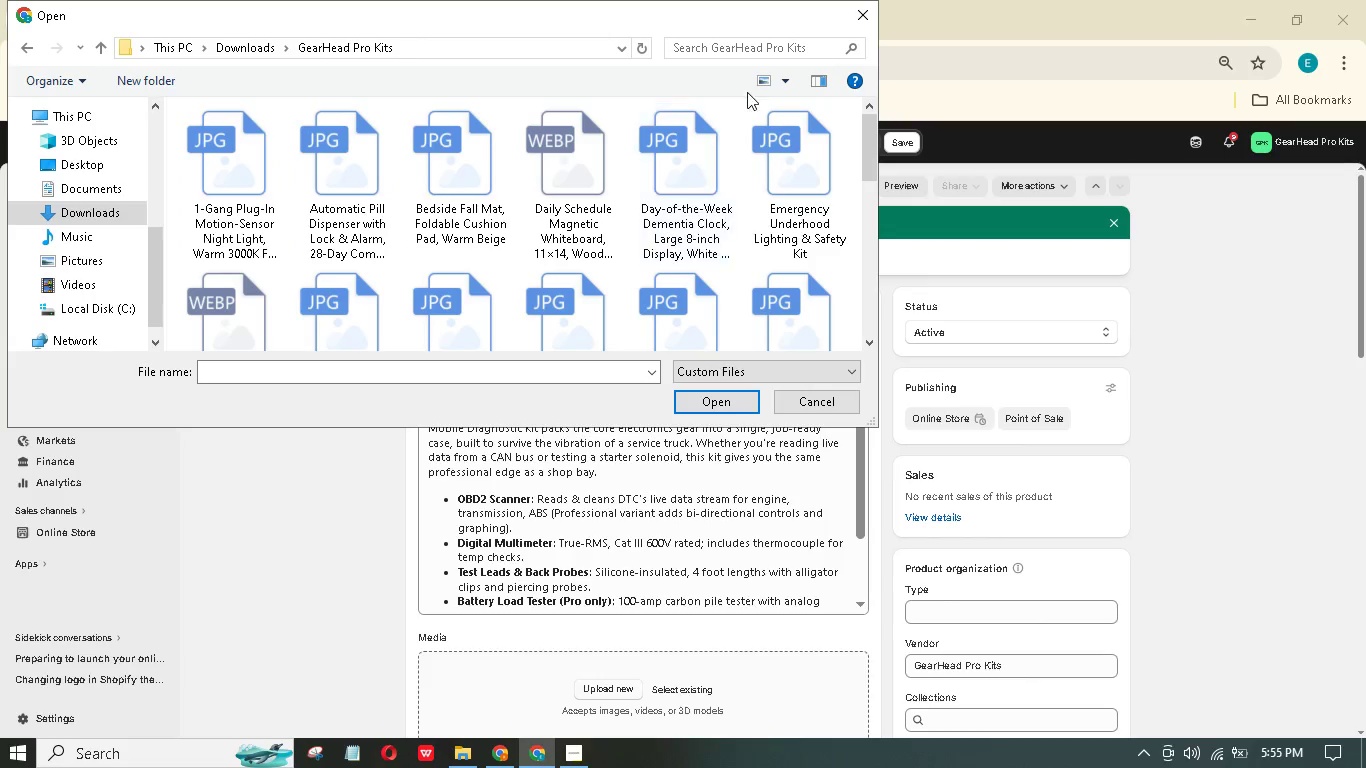 
wait(6.39)
 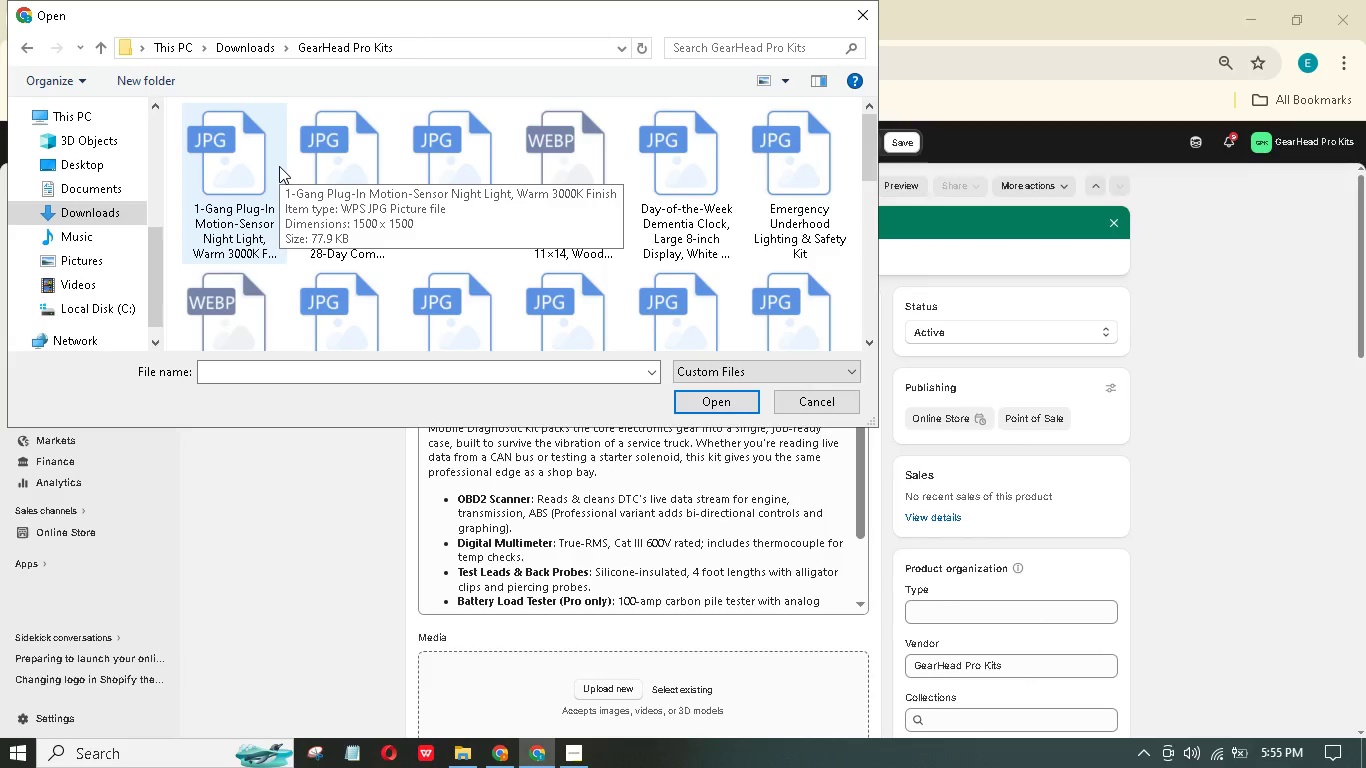 
scroll: coordinate [608, 245], scroll_direction: down, amount: 4.0
 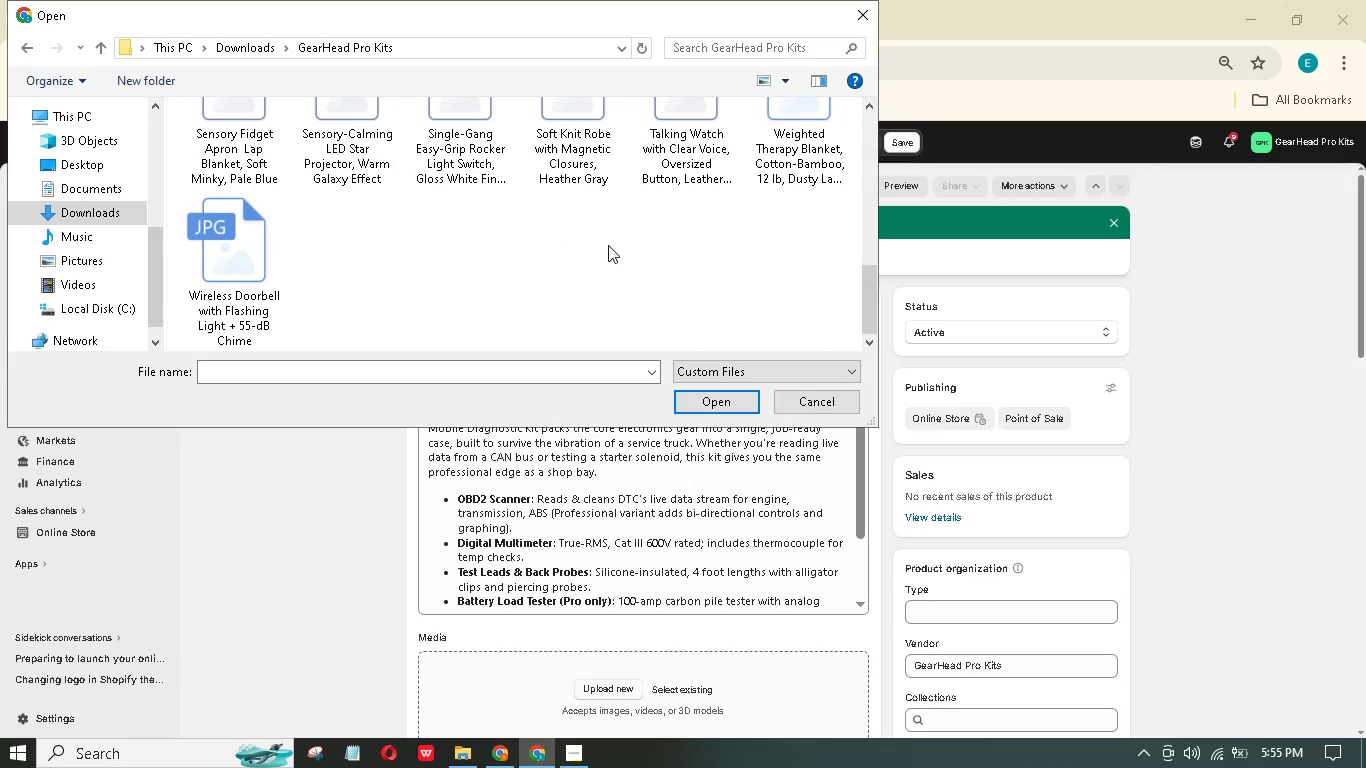 
scroll: coordinate [608, 245], scroll_direction: up, amount: 4.0
 